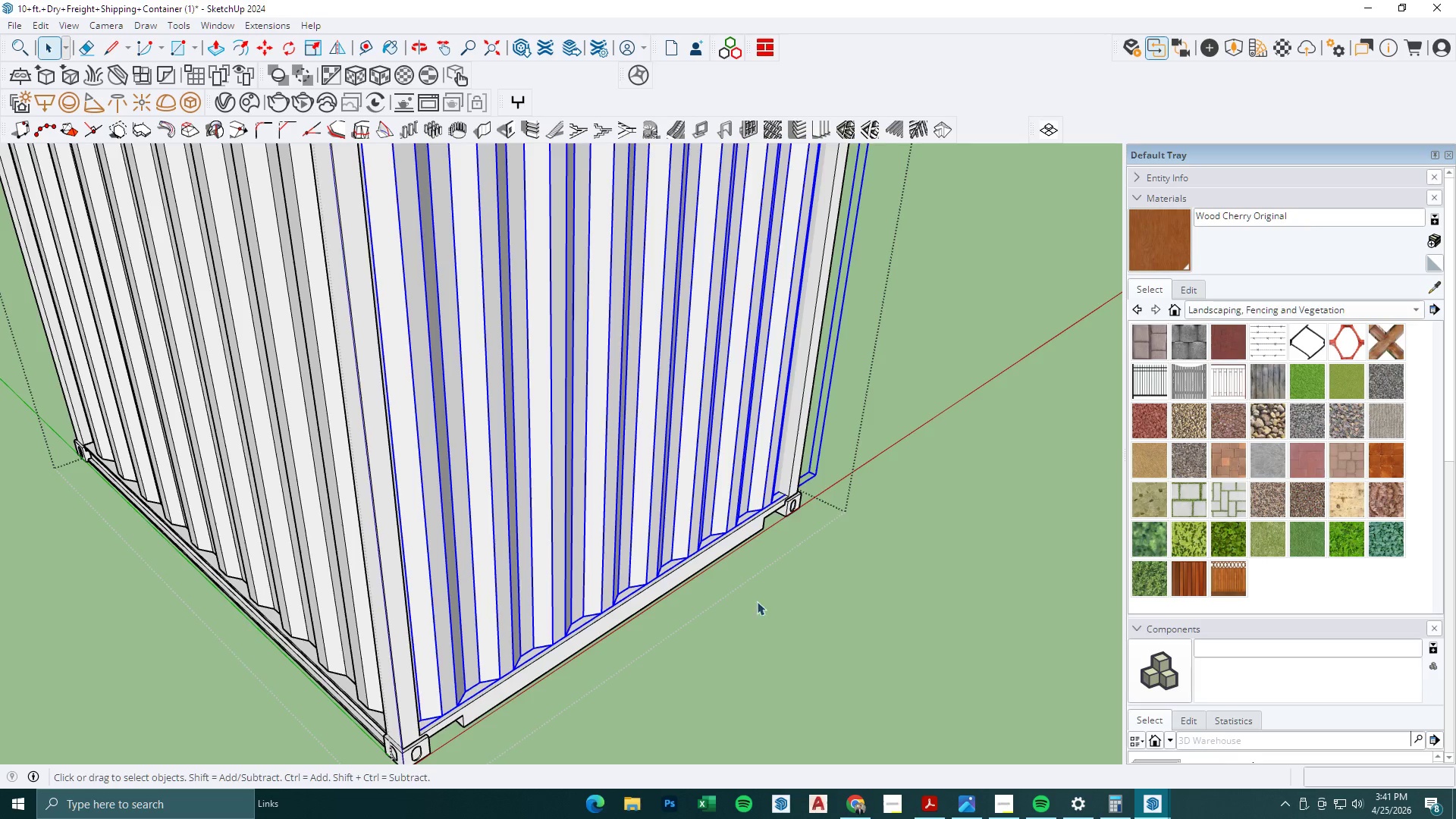 
scroll: coordinate [614, 408], scroll_direction: down, amount: 6.0
 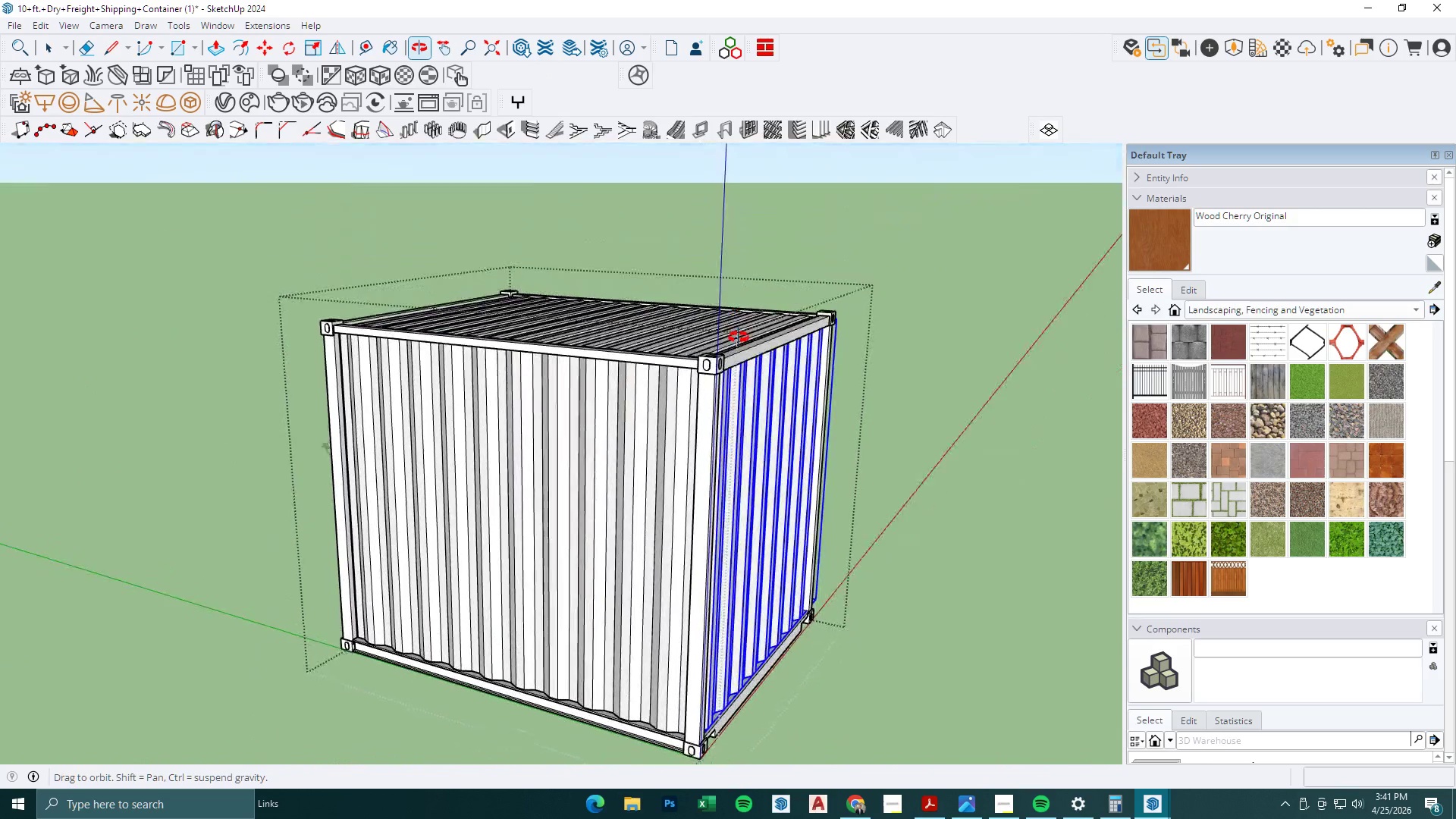 
wait(5.35)
 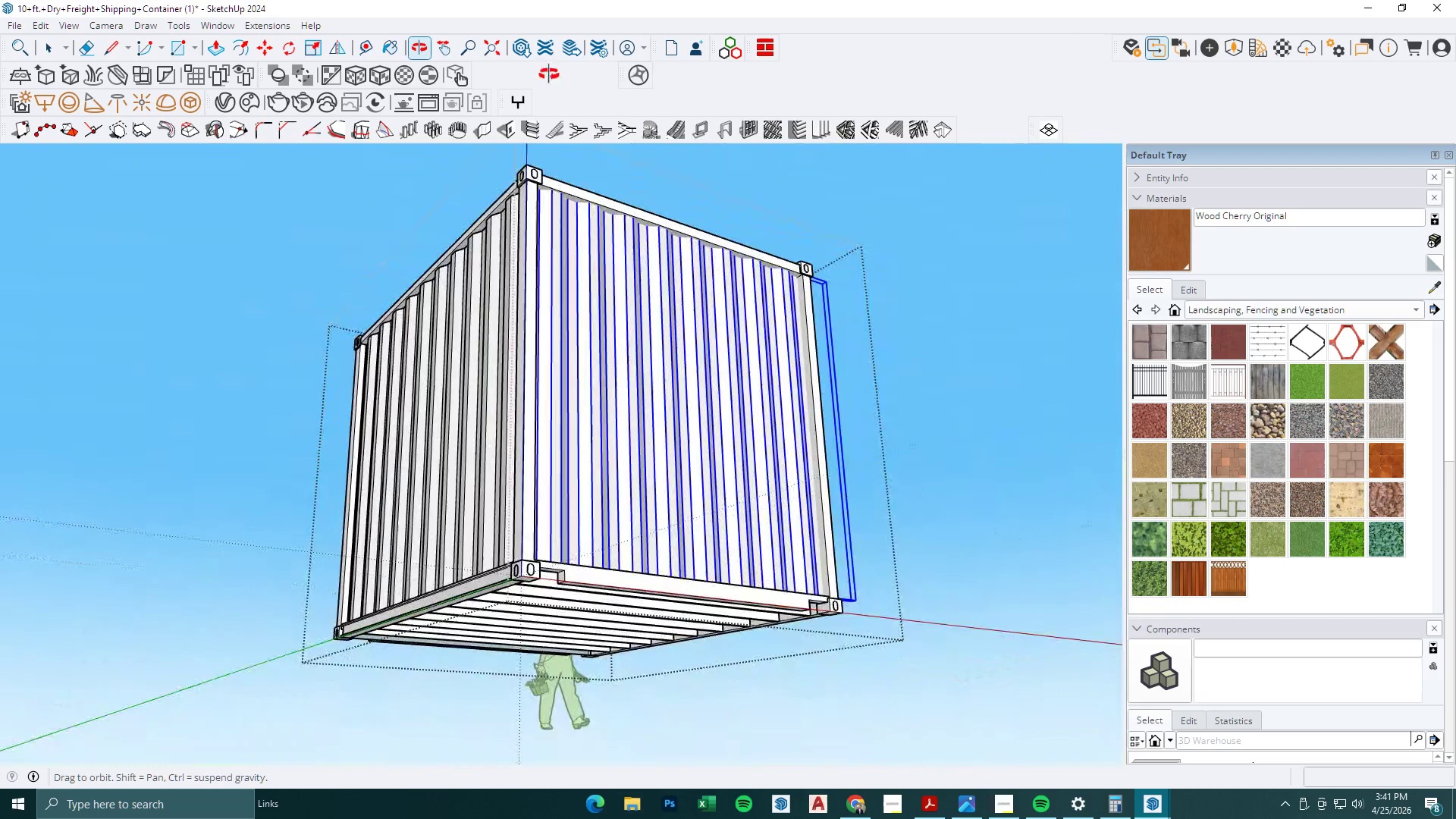 
scroll: coordinate [698, 471], scroll_direction: up, amount: 3.0
 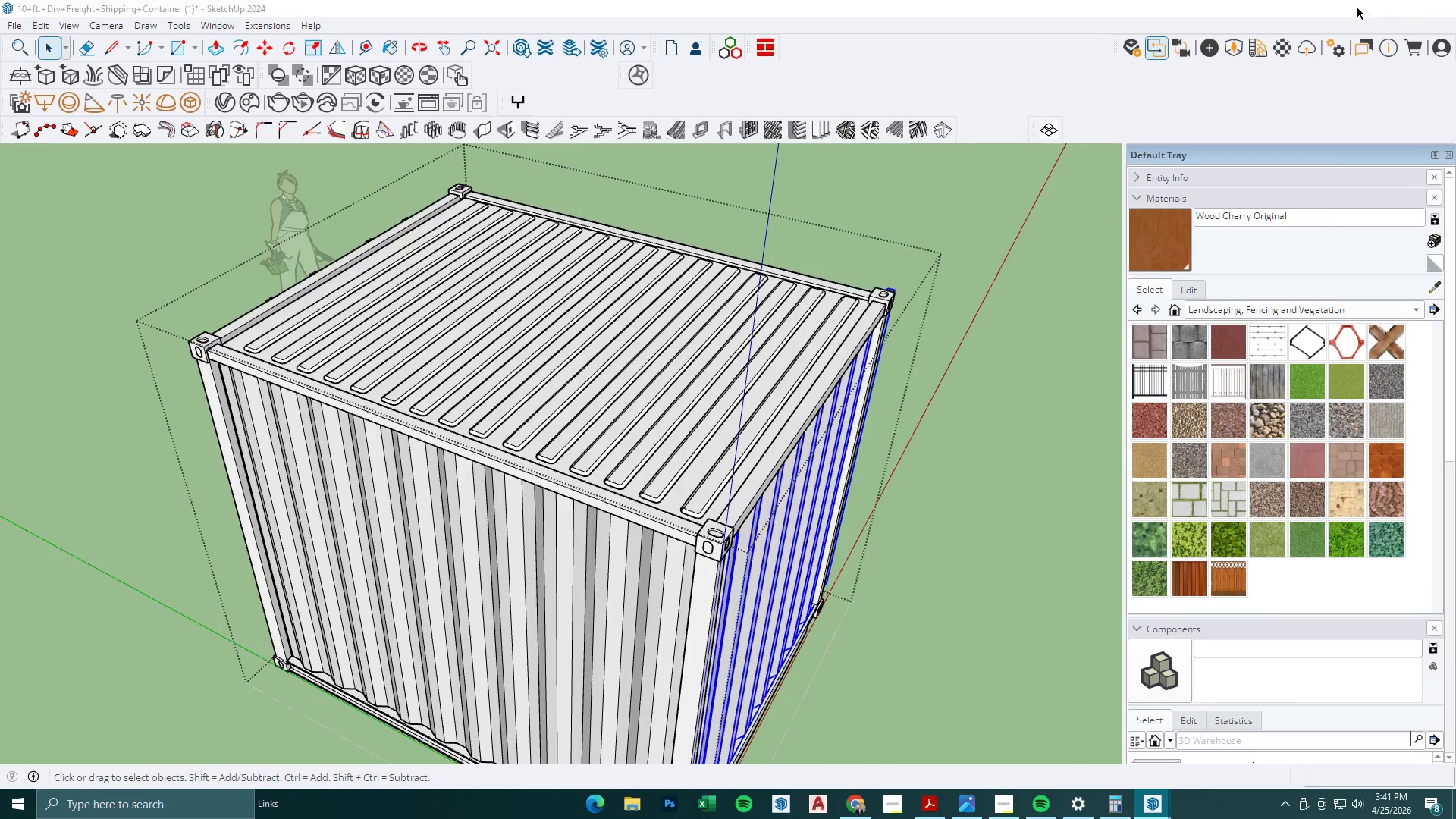 
scroll: coordinate [639, 458], scroll_direction: down, amount: 4.0
 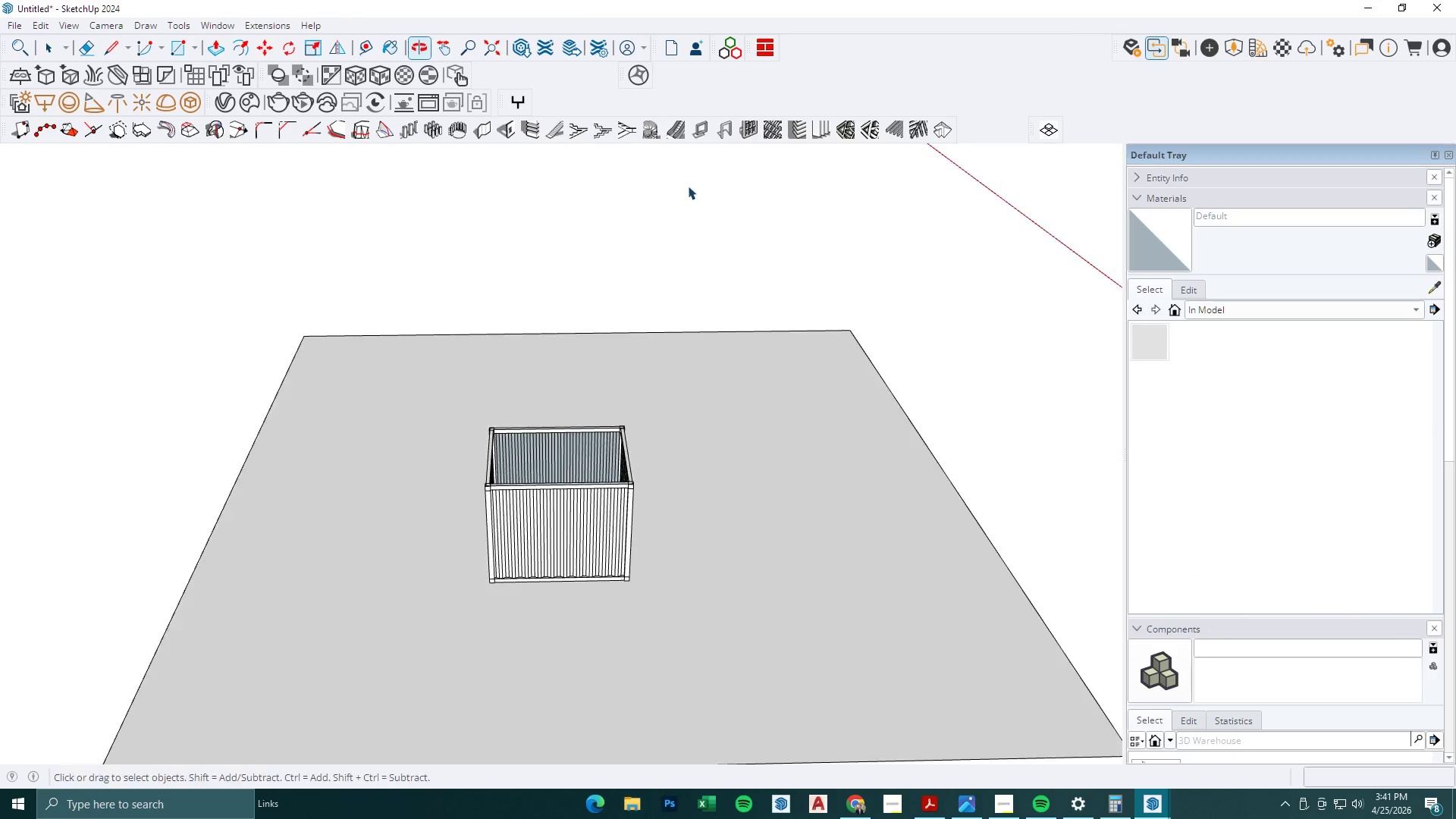 
left_click([573, 504])
 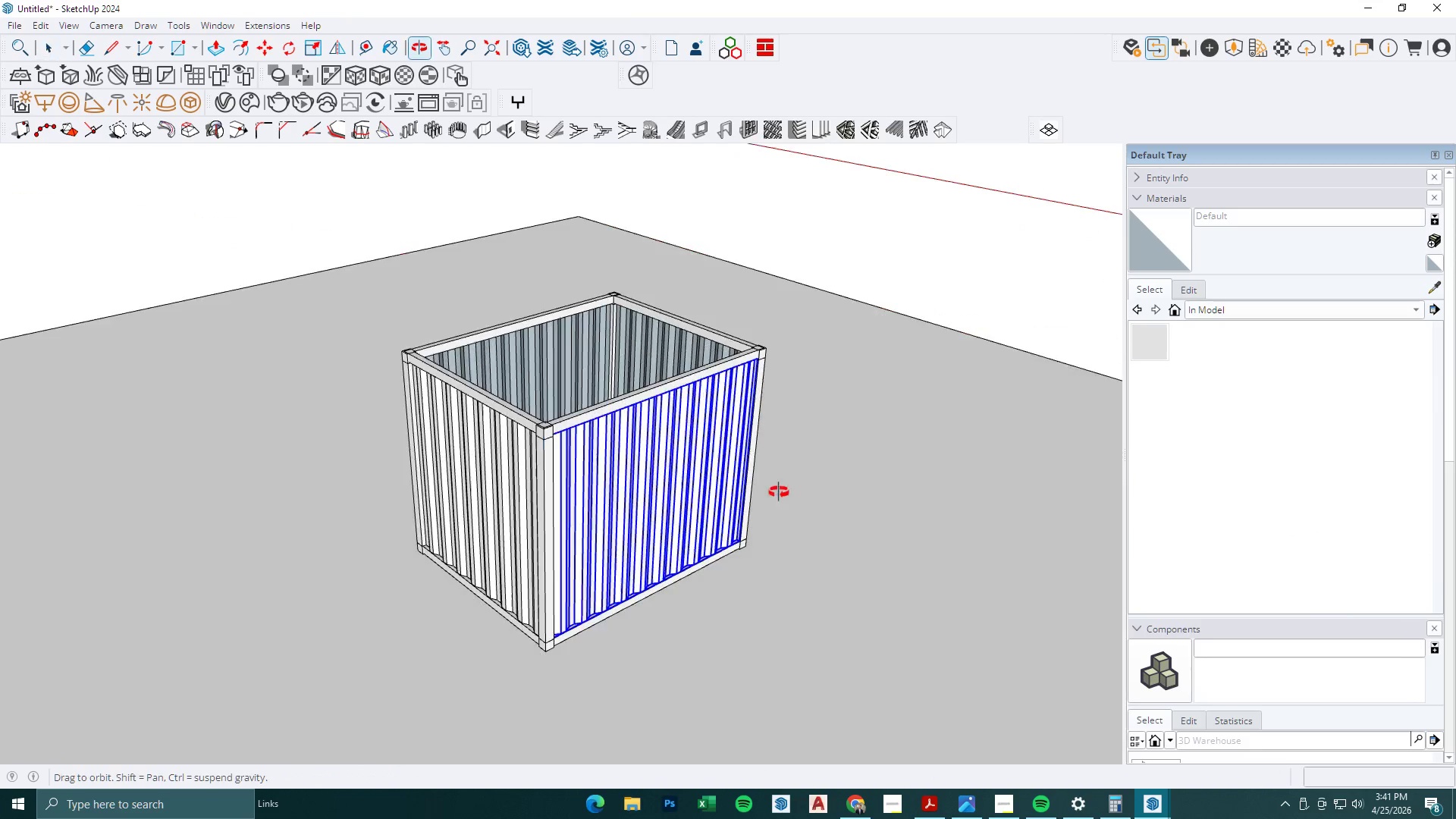 
scroll: coordinate [536, 543], scroll_direction: up, amount: 7.0
 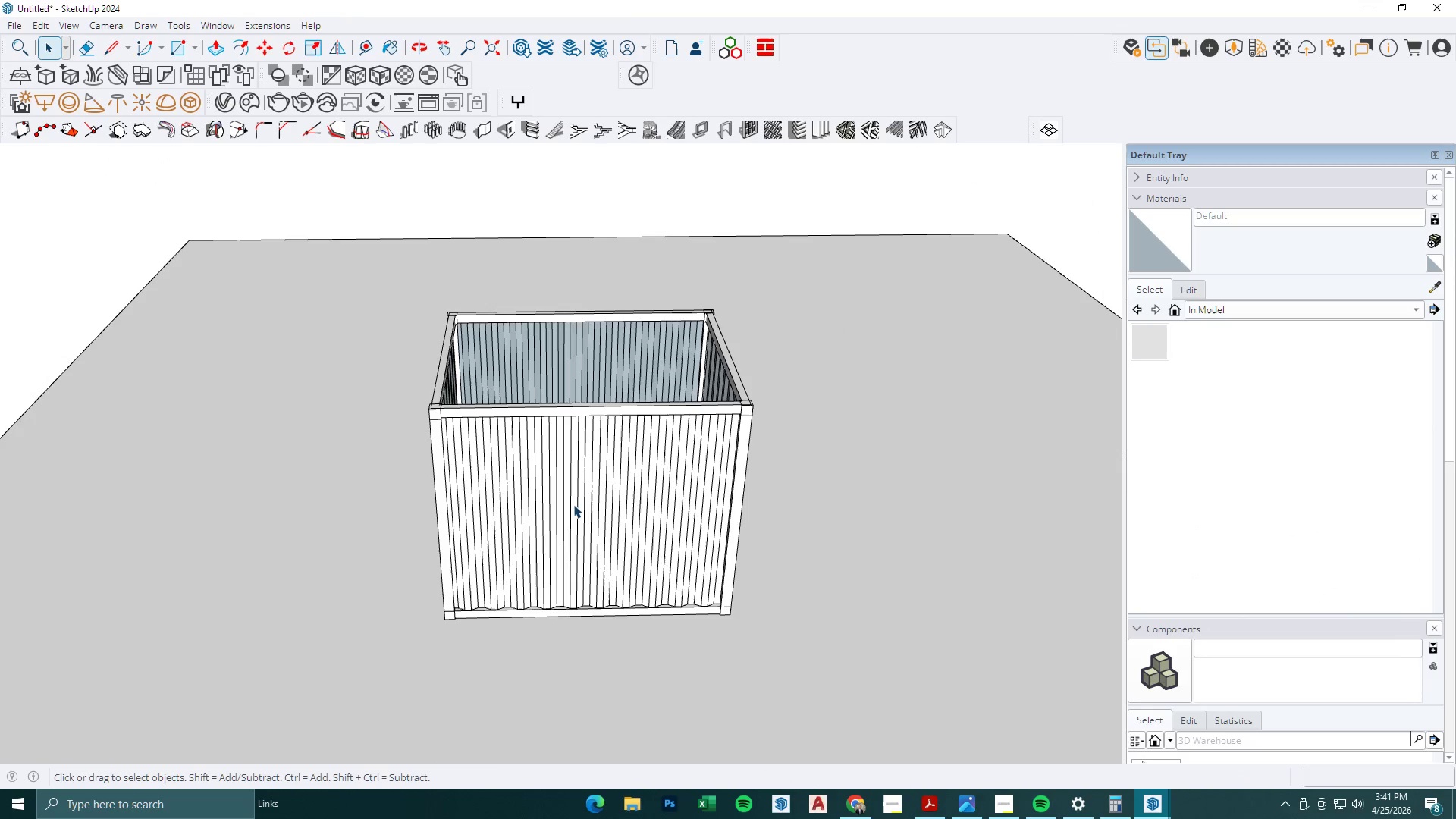 
key(M)
 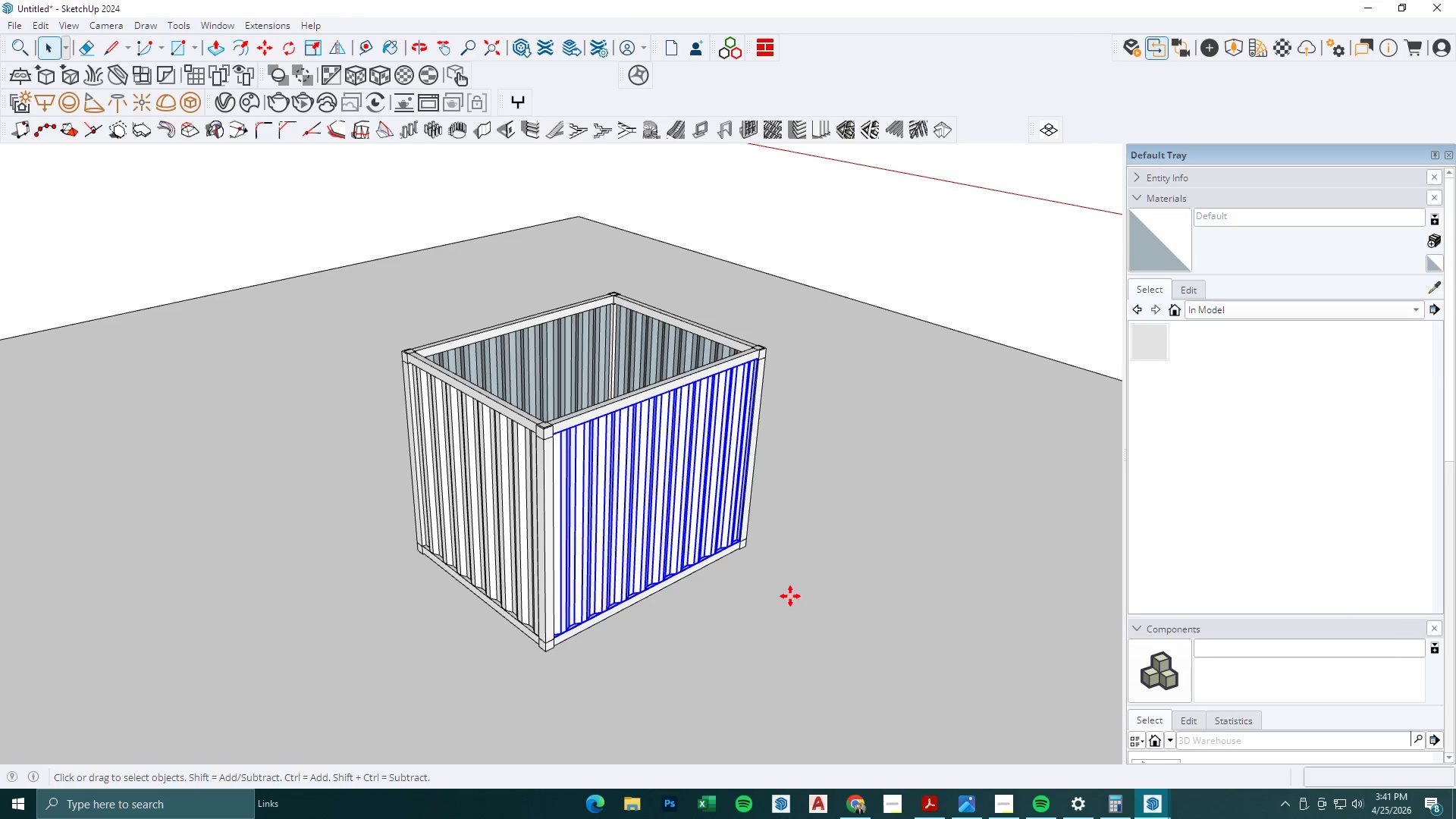 
left_click_drag(start_coordinate=[790, 596], to_coordinate=[795, 598])
 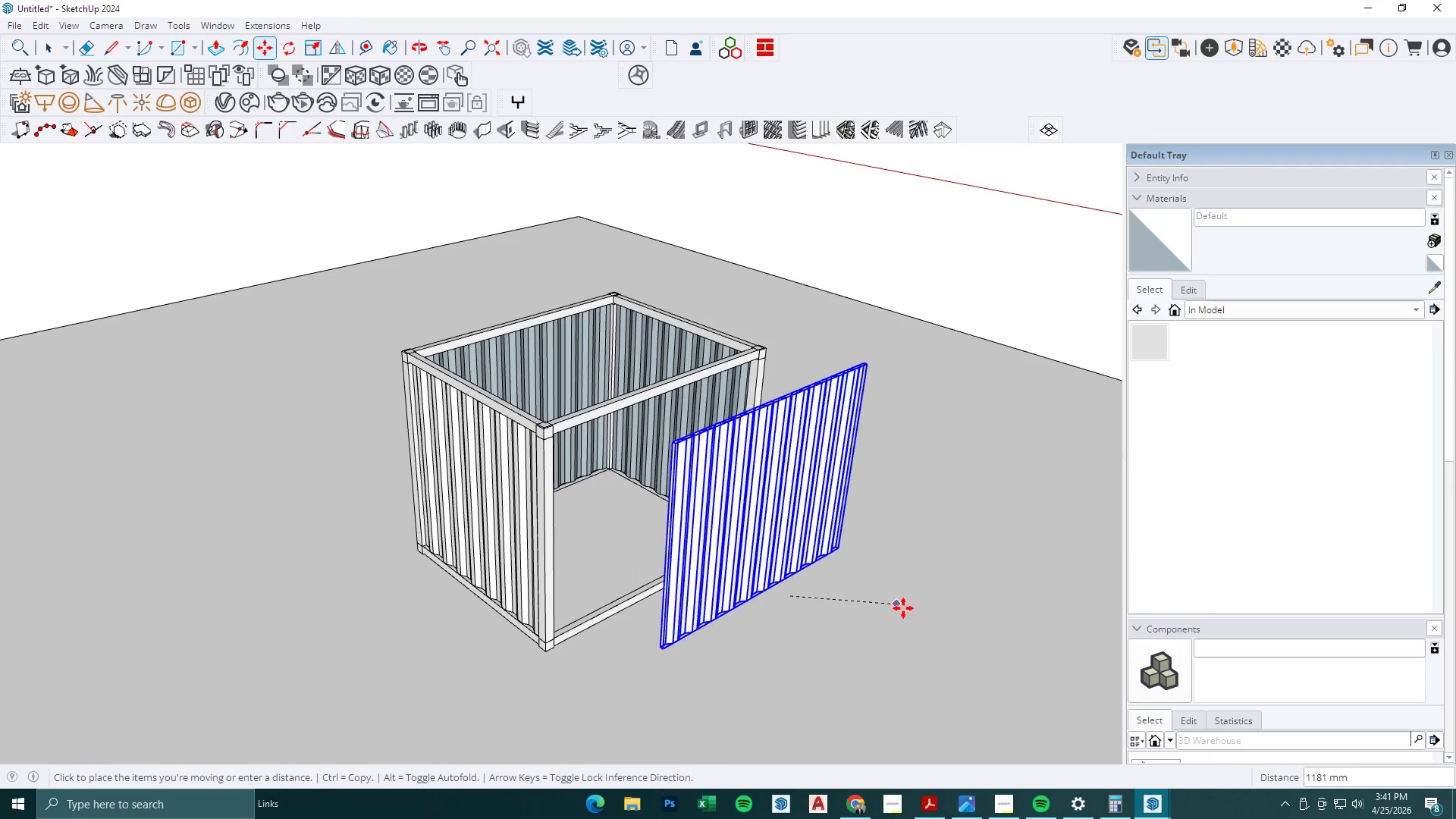 
key(Control+ControlLeft)
 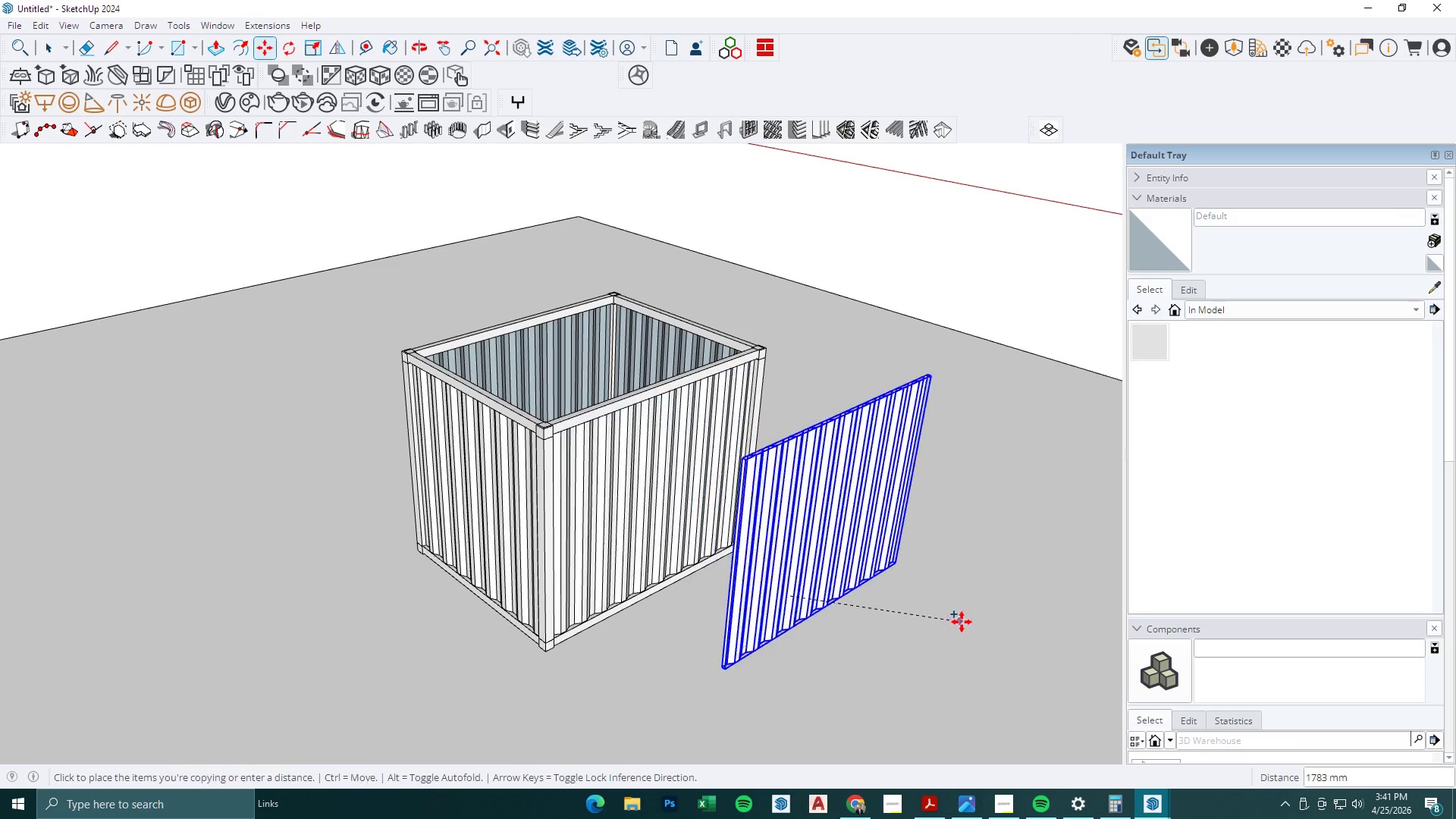 
left_click([965, 623])
 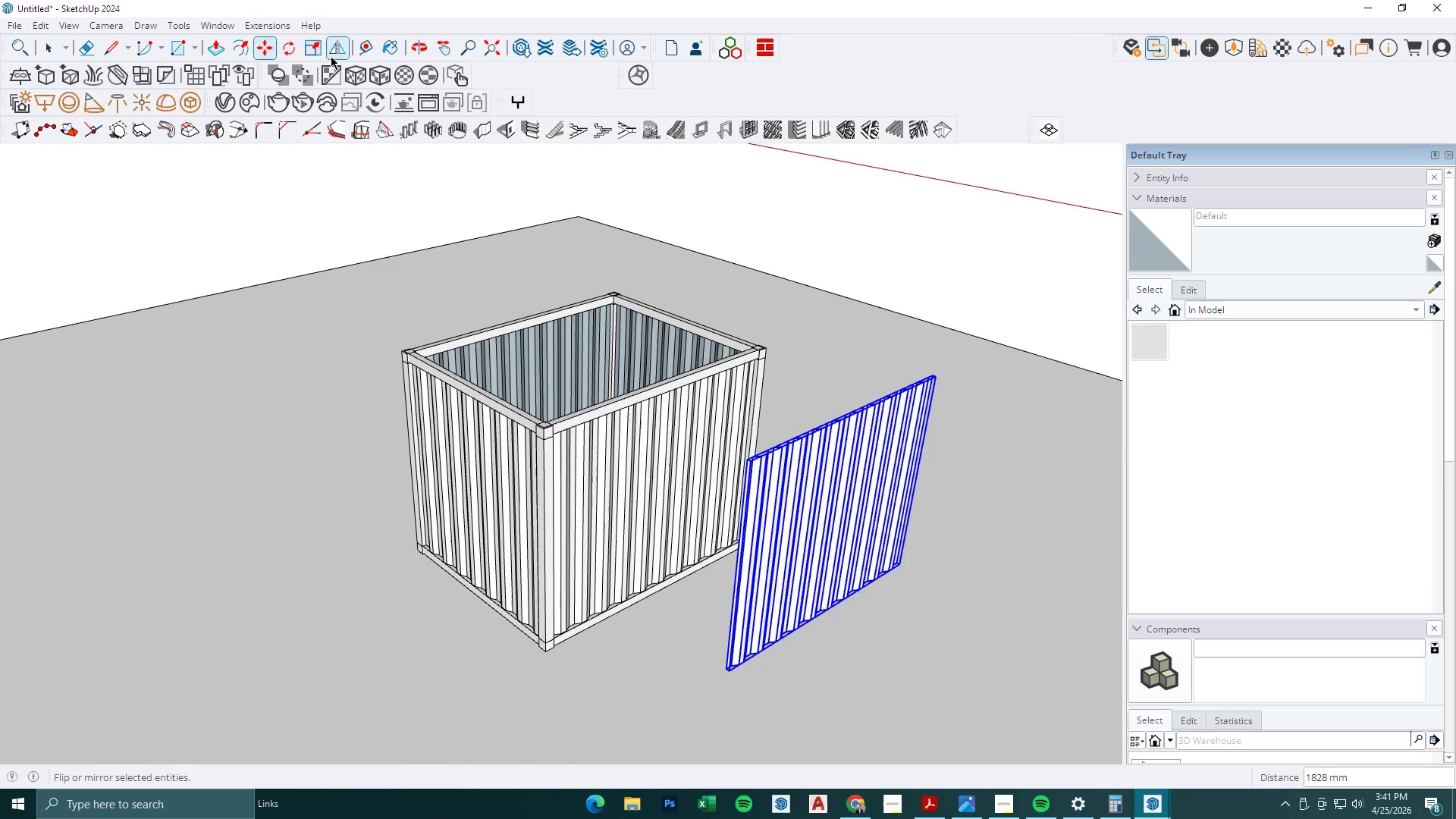 
left_click([288, 40])
 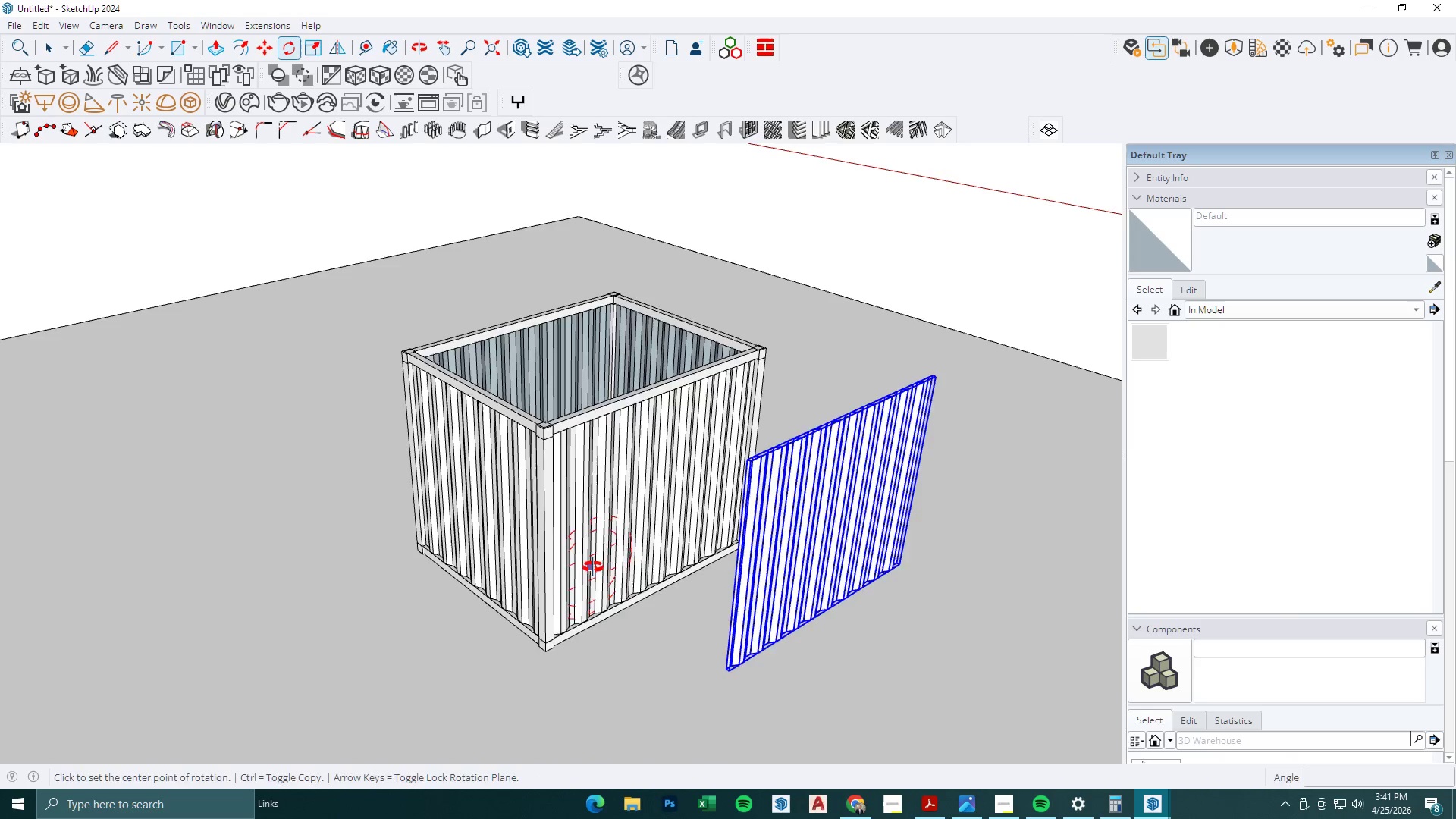 
left_click([626, 459])
 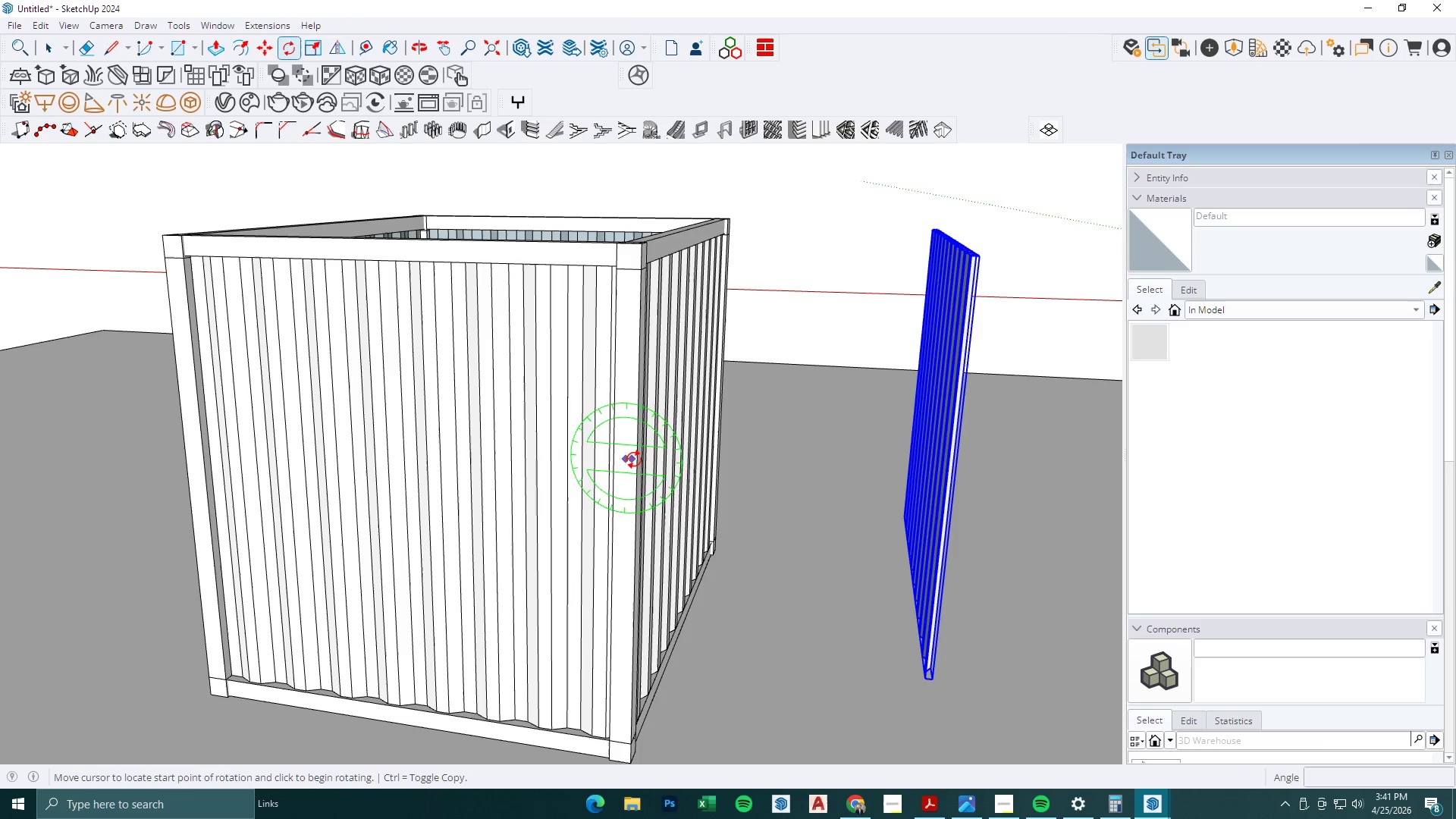 
scroll: coordinate [639, 469], scroll_direction: up, amount: 6.0
 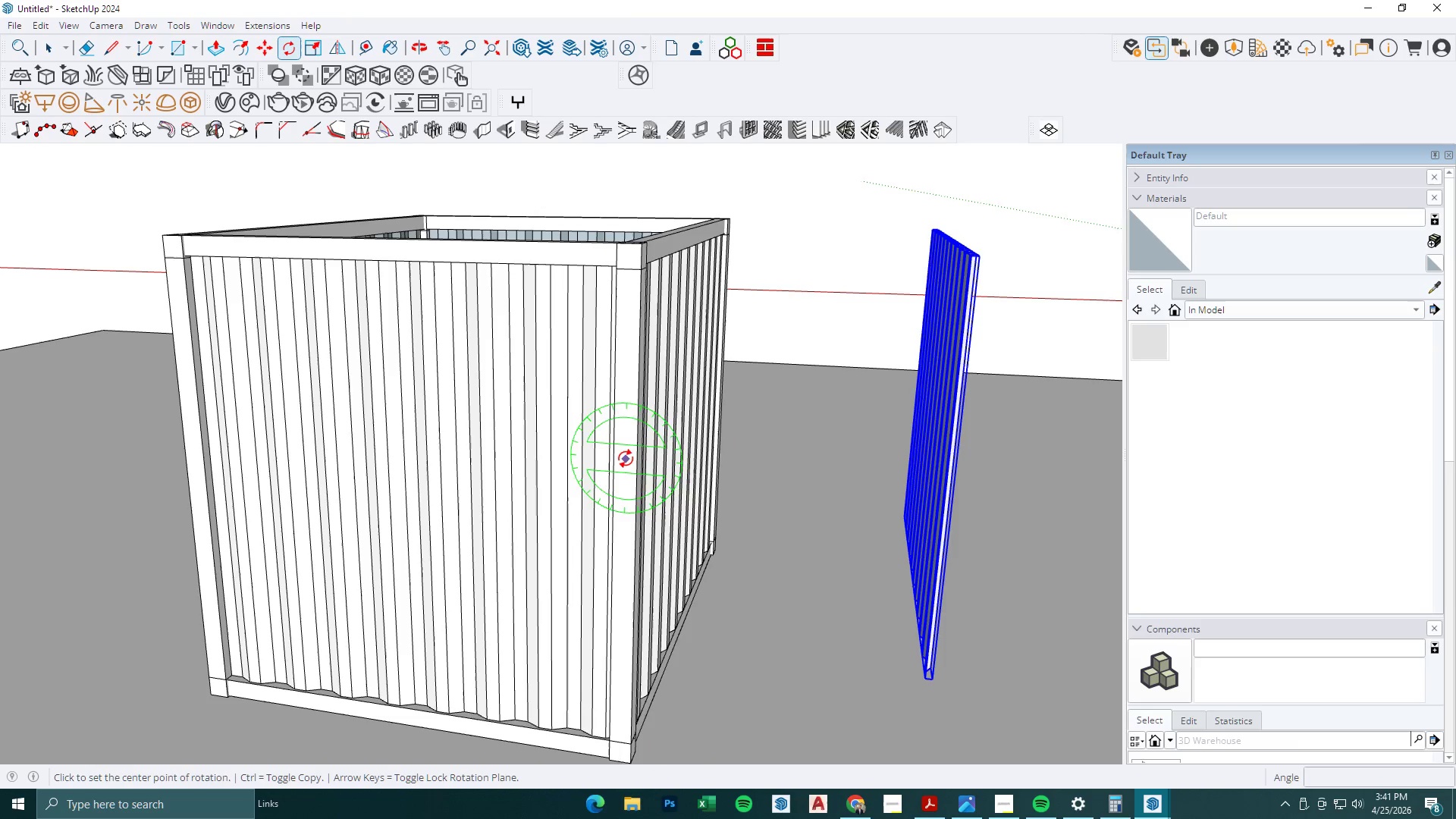 
double_click([634, 460])
 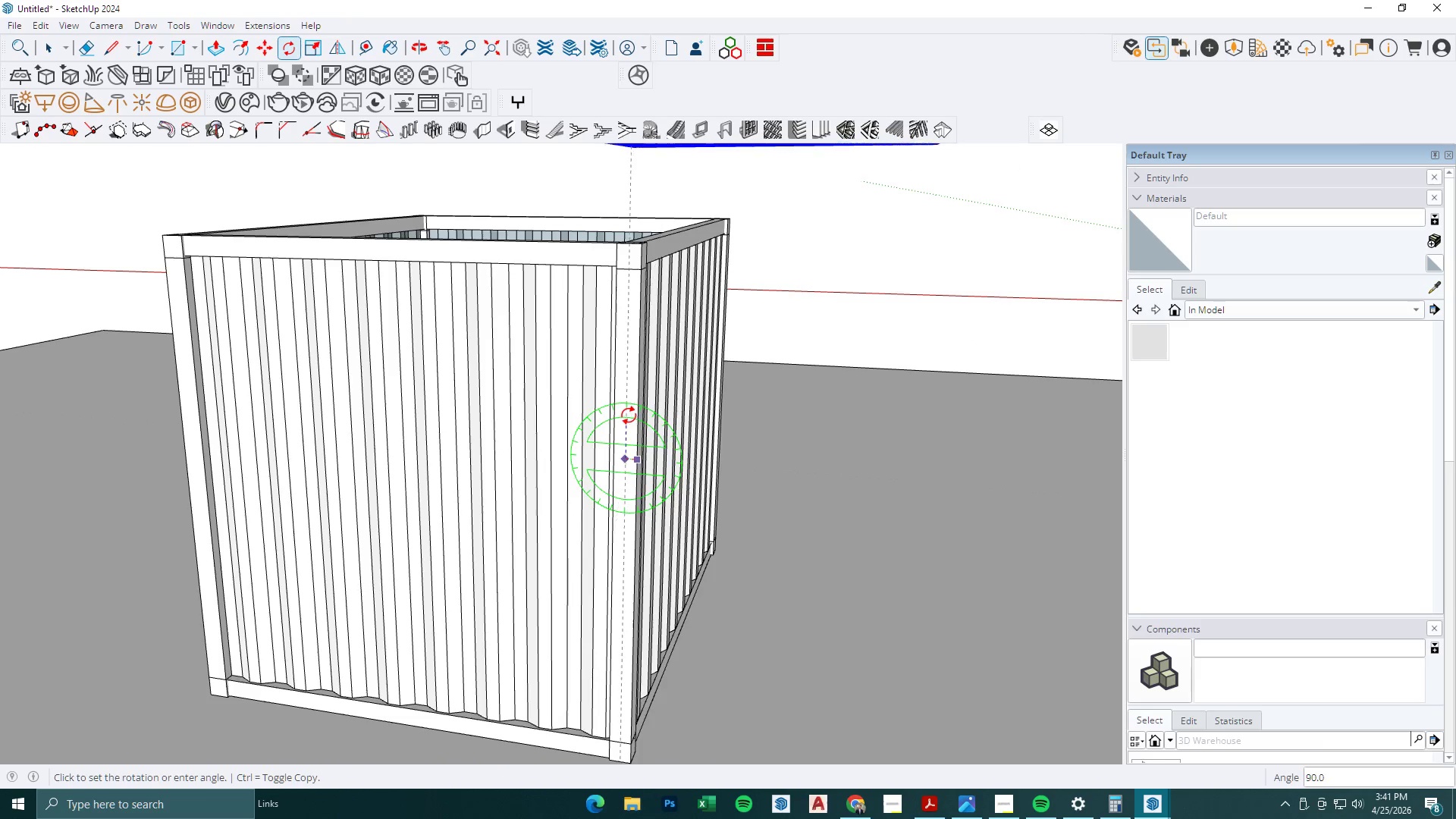 
left_click([626, 412])
 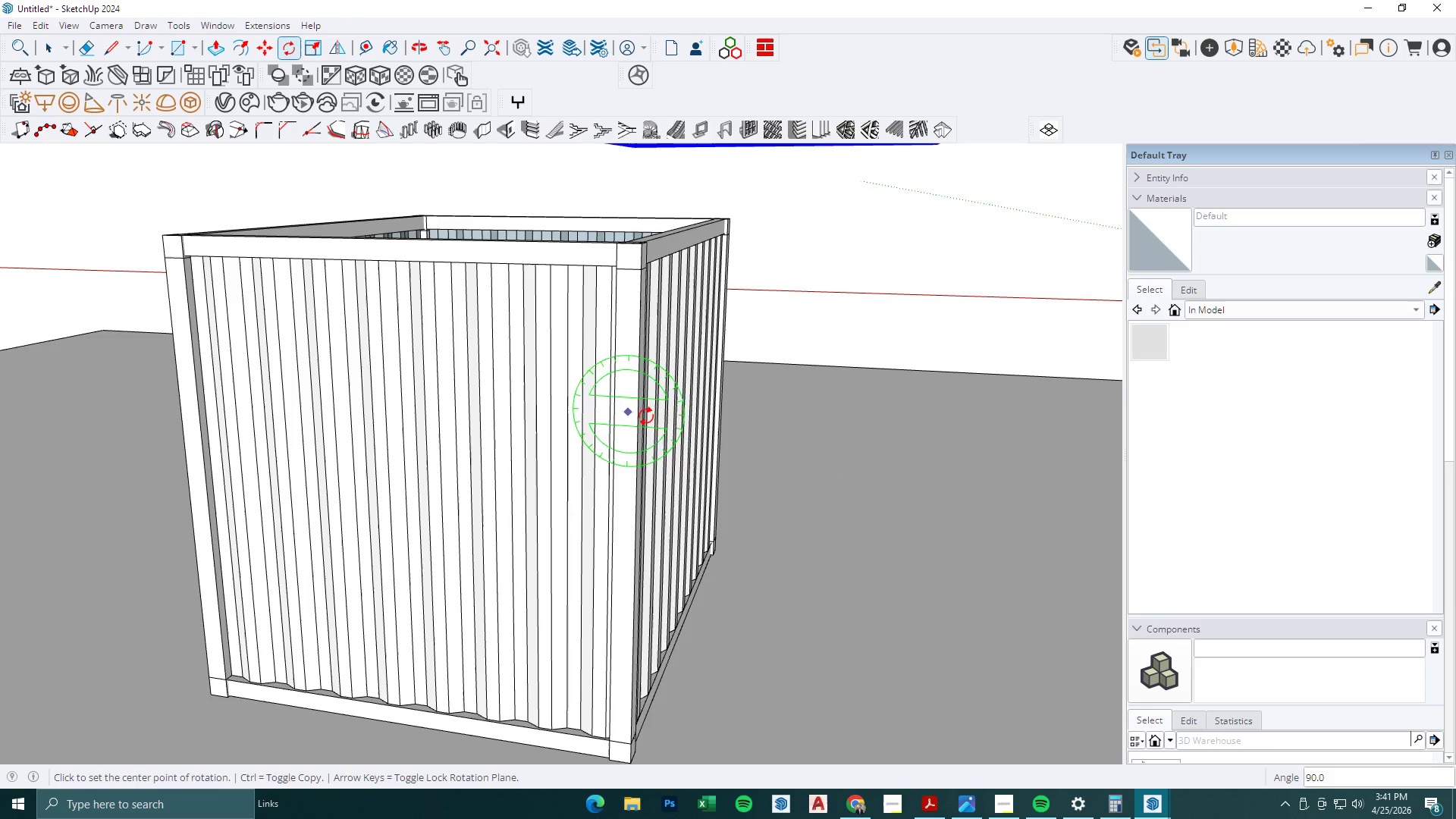 
scroll: coordinate [670, 422], scroll_direction: down, amount: 3.0
 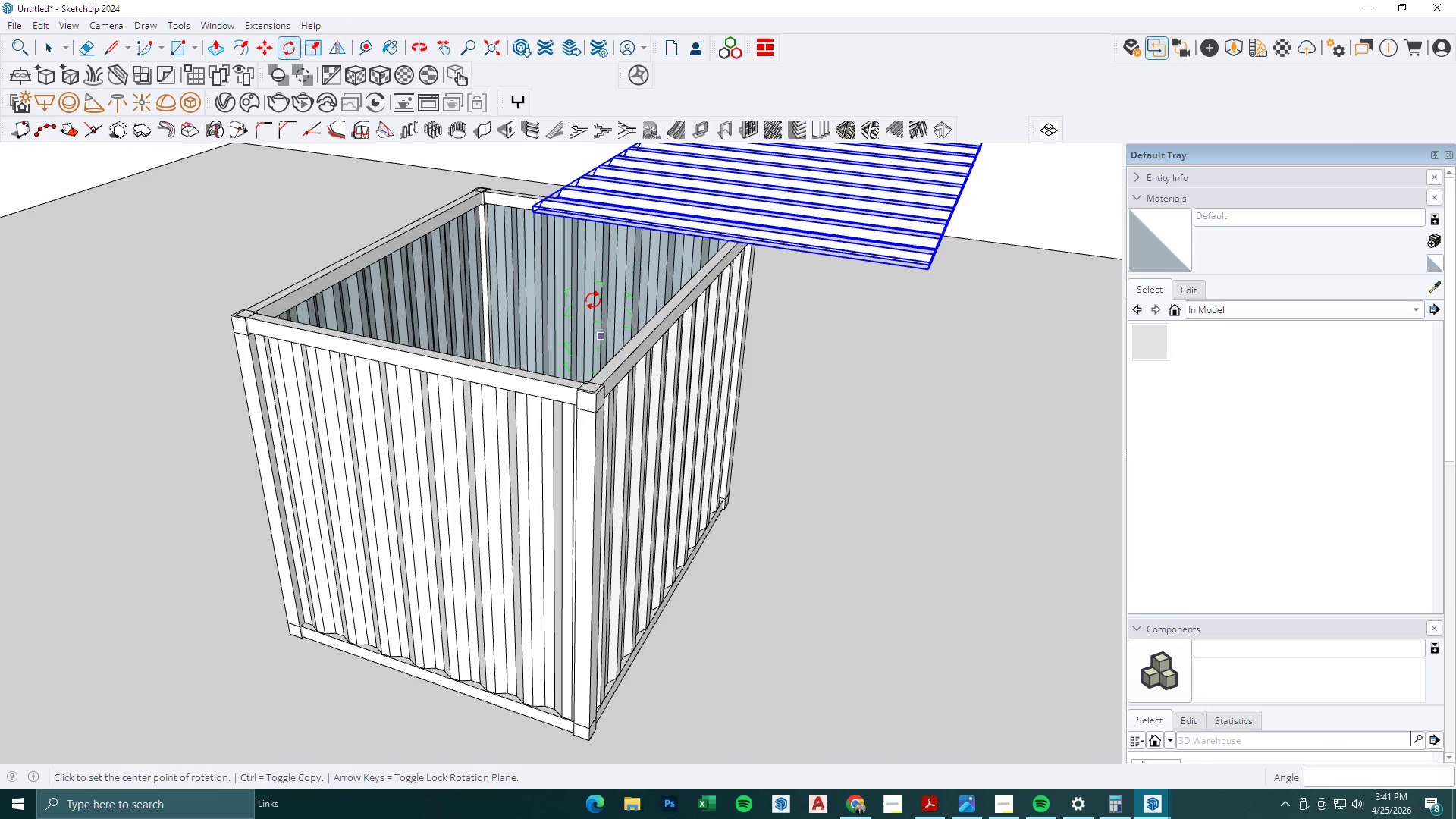 
key(M)
 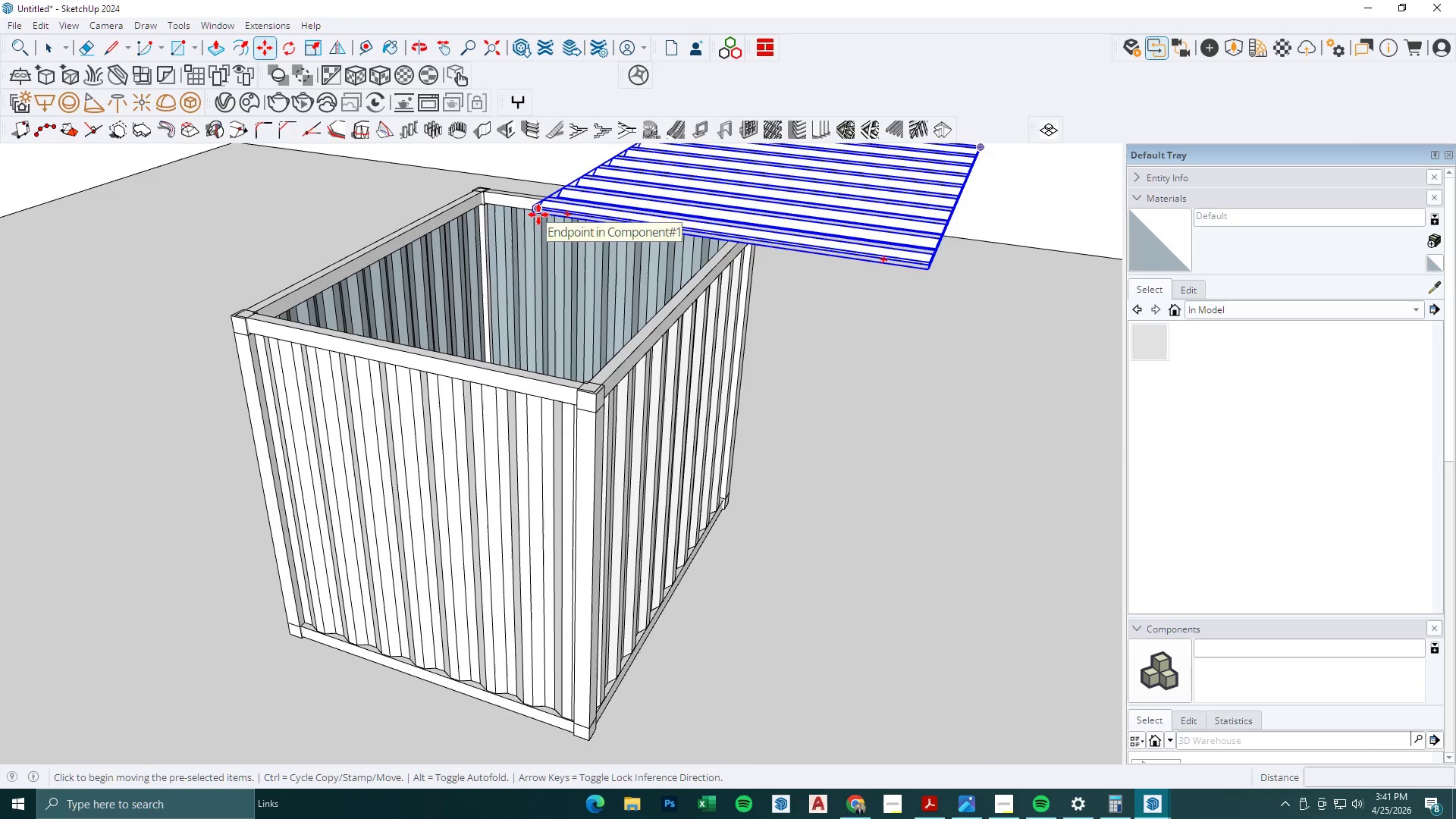 
left_click([535, 215])
 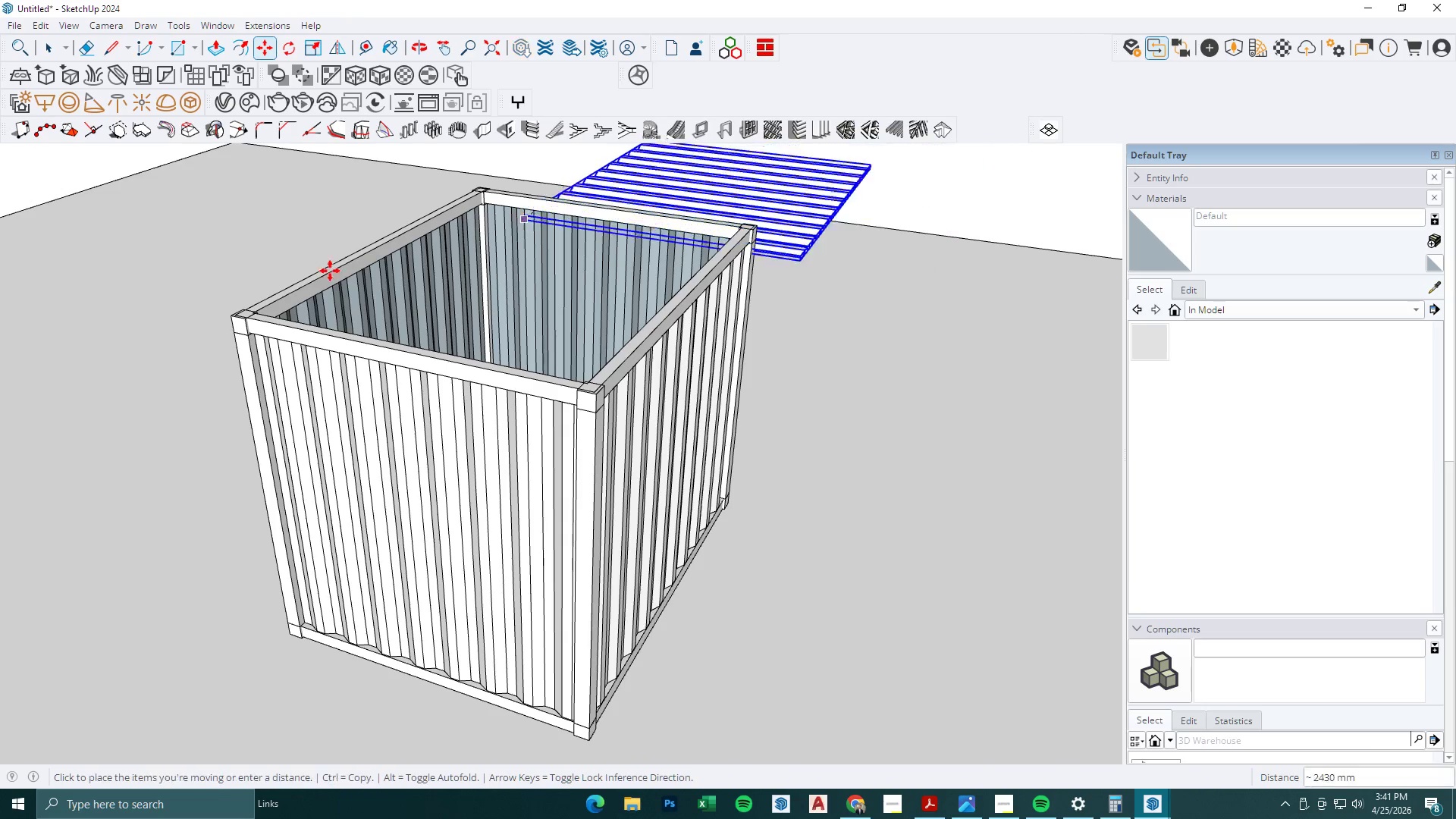 
scroll: coordinate [357, 460], scroll_direction: up, amount: 4.0
 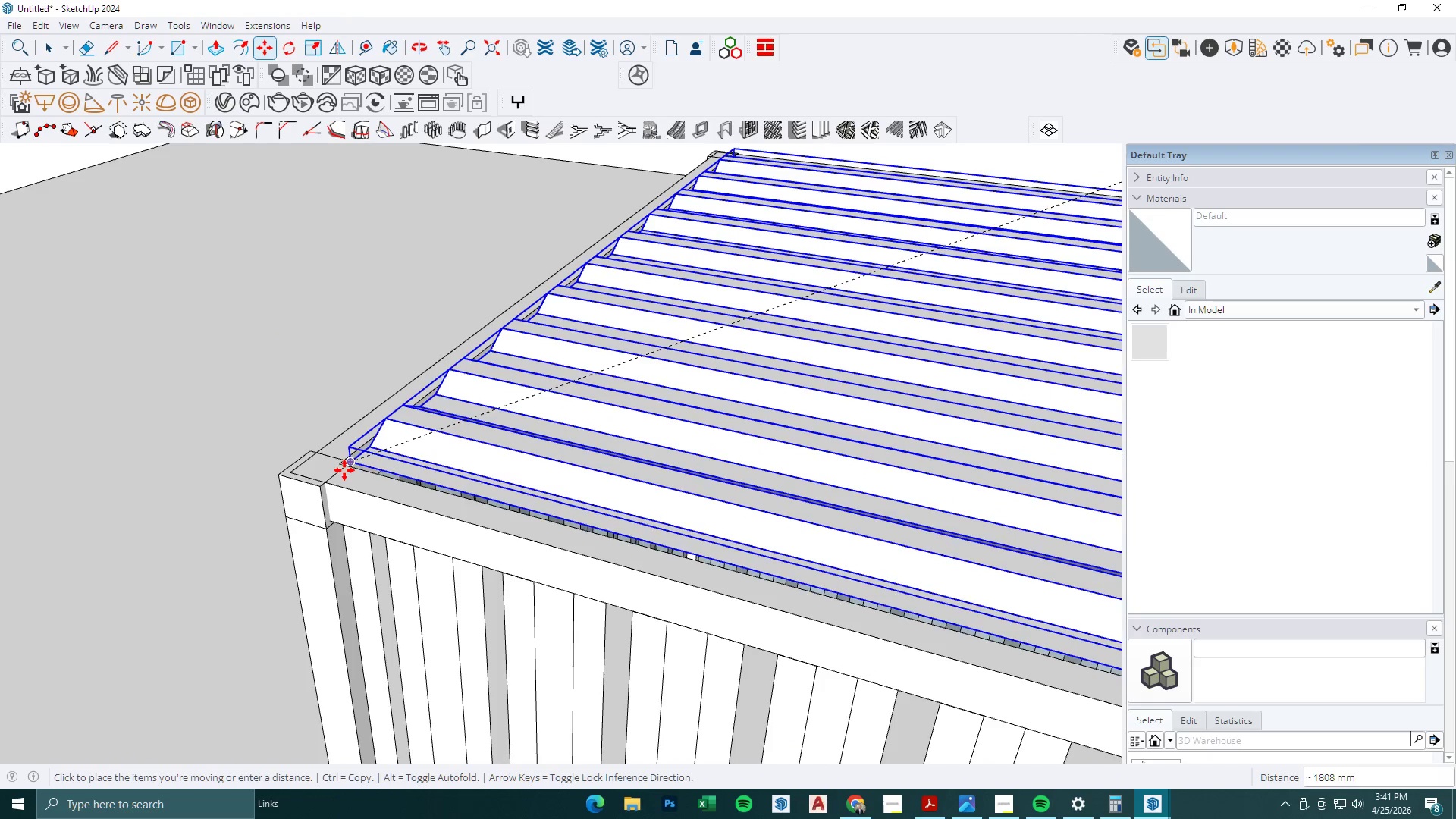 
left_click([344, 474])
 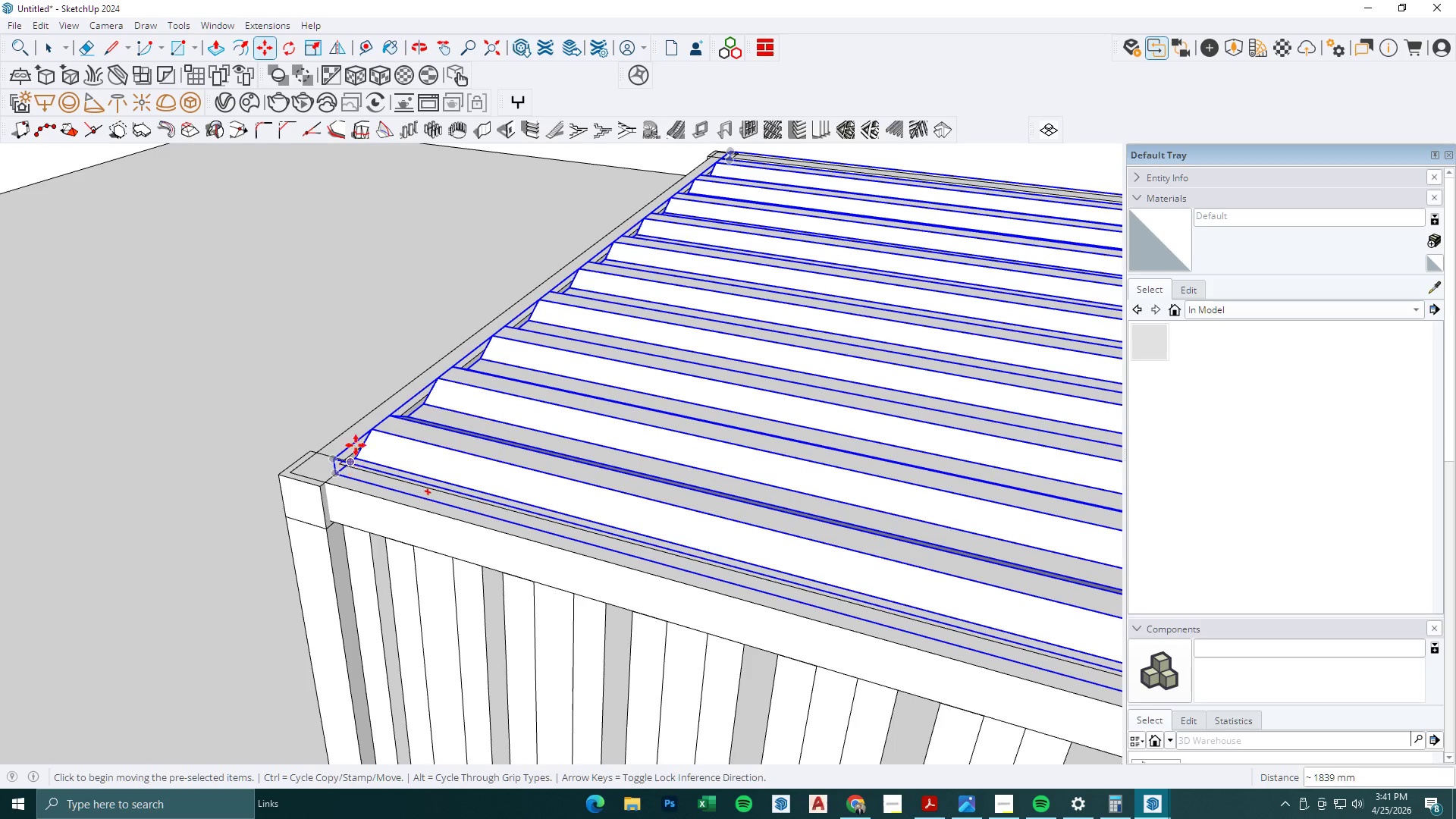 
scroll: coordinate [358, 433], scroll_direction: down, amount: 2.0
 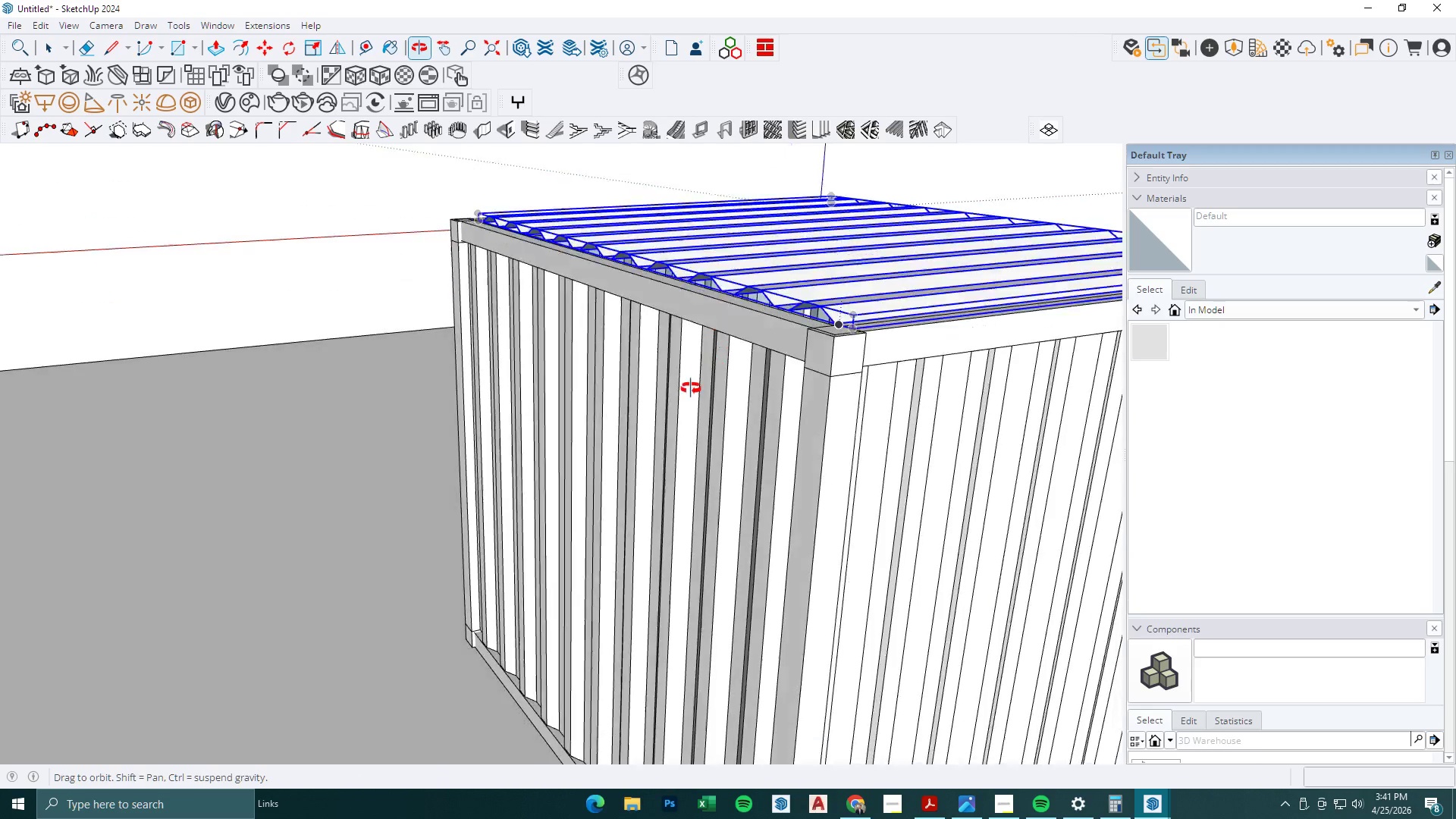 
scroll: coordinate [758, 623], scroll_direction: up, amount: 12.0
 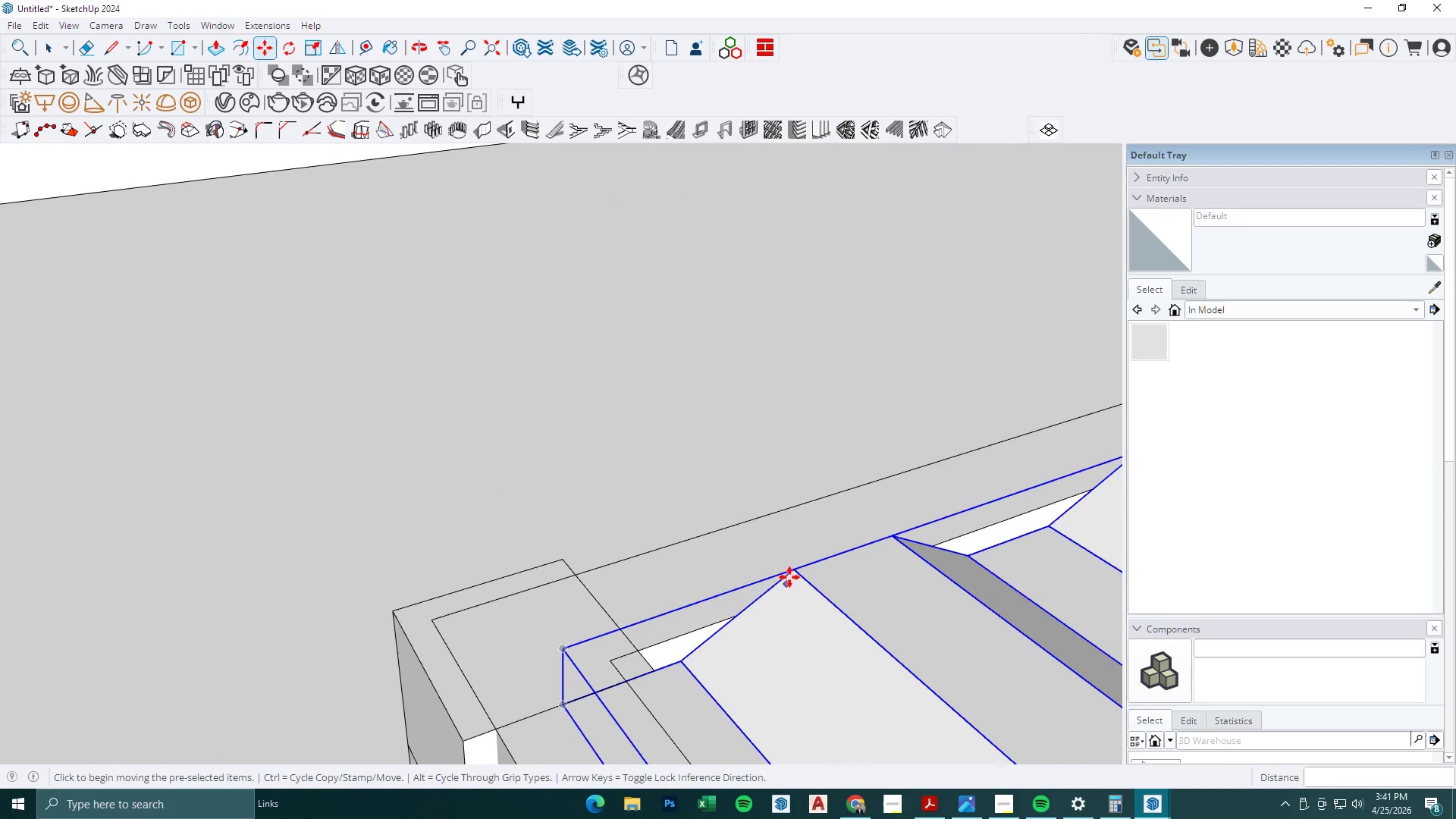 
left_click([792, 573])
 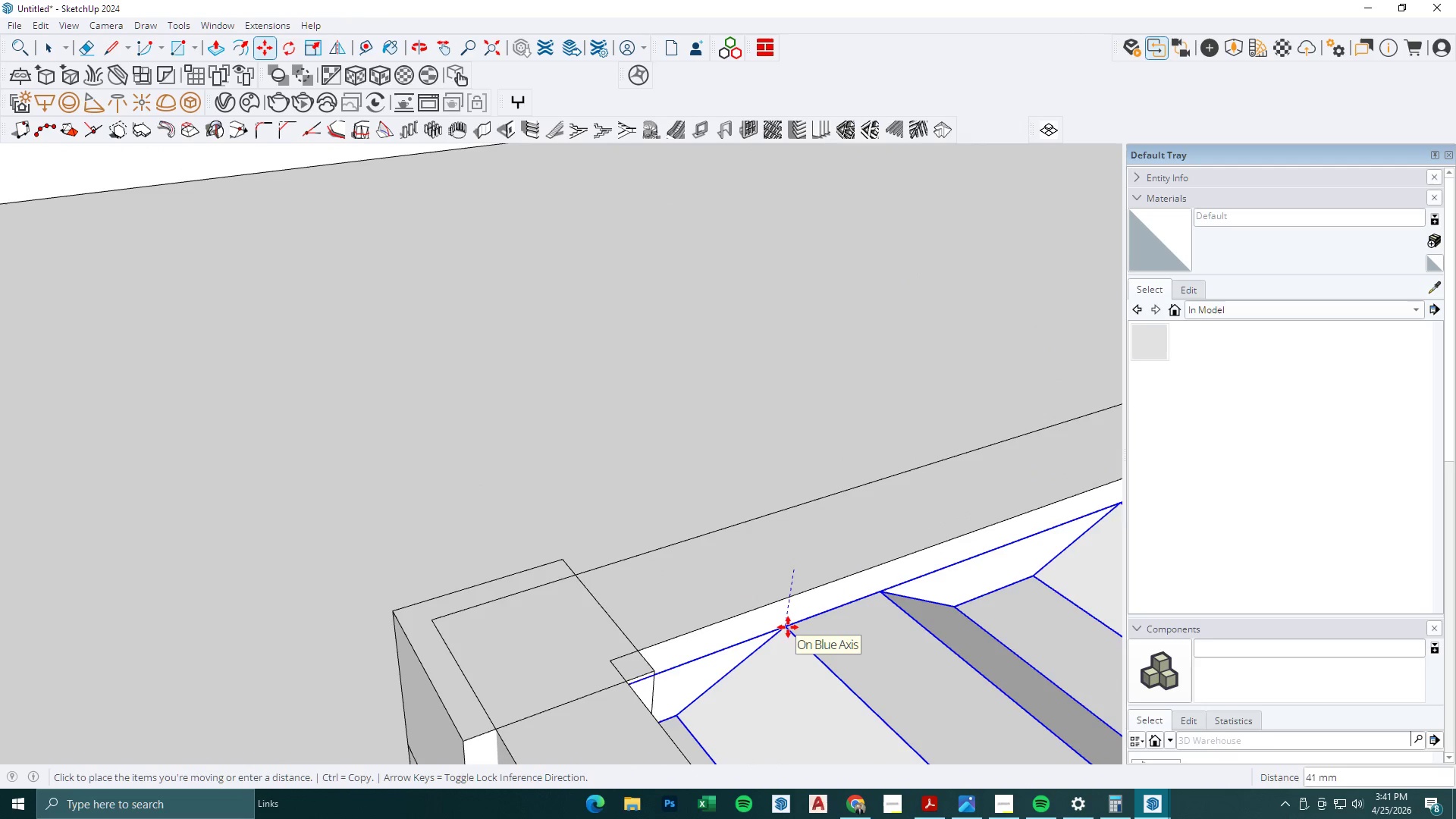 
left_click([788, 627])
 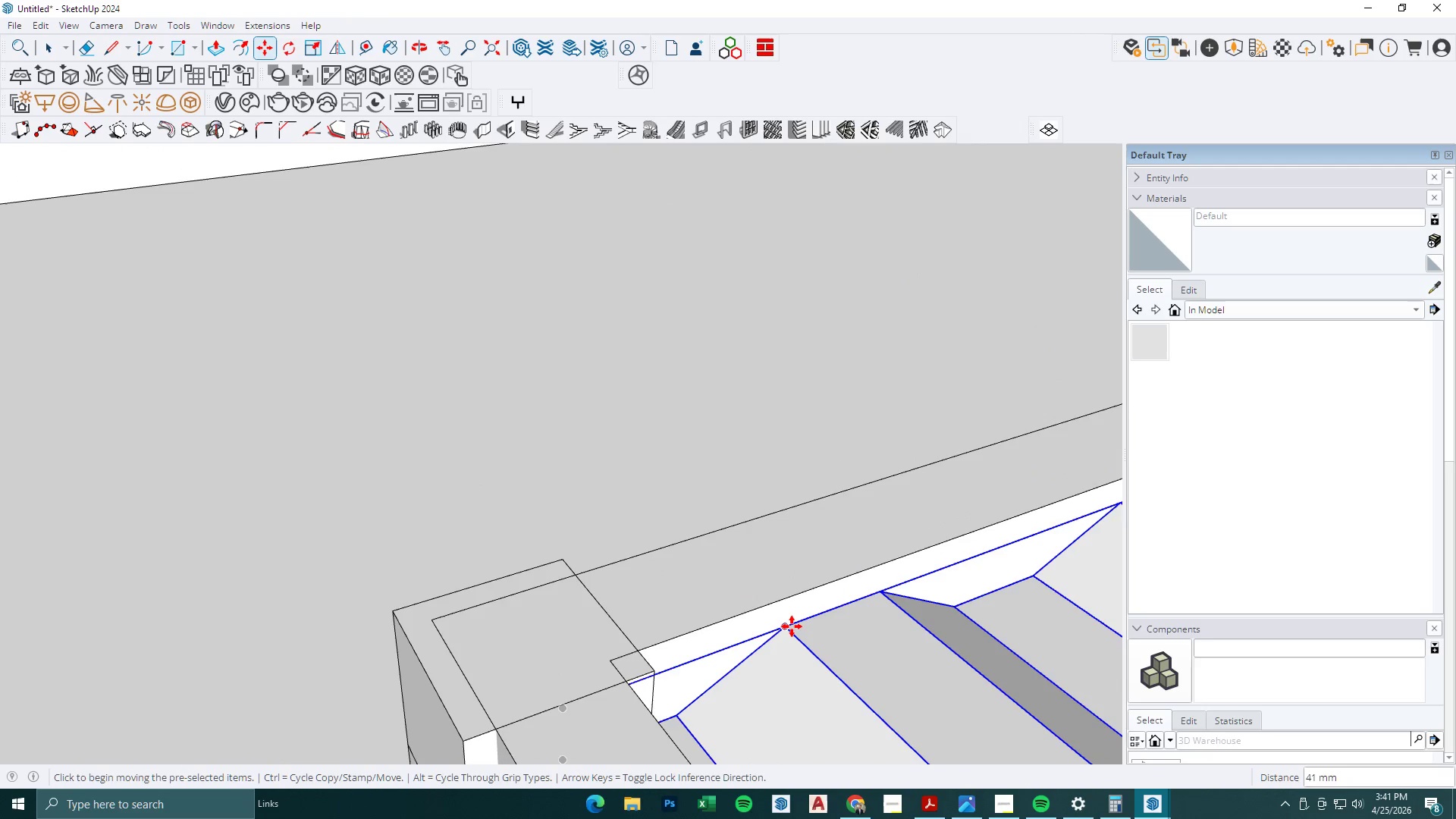 
left_click([792, 626])
 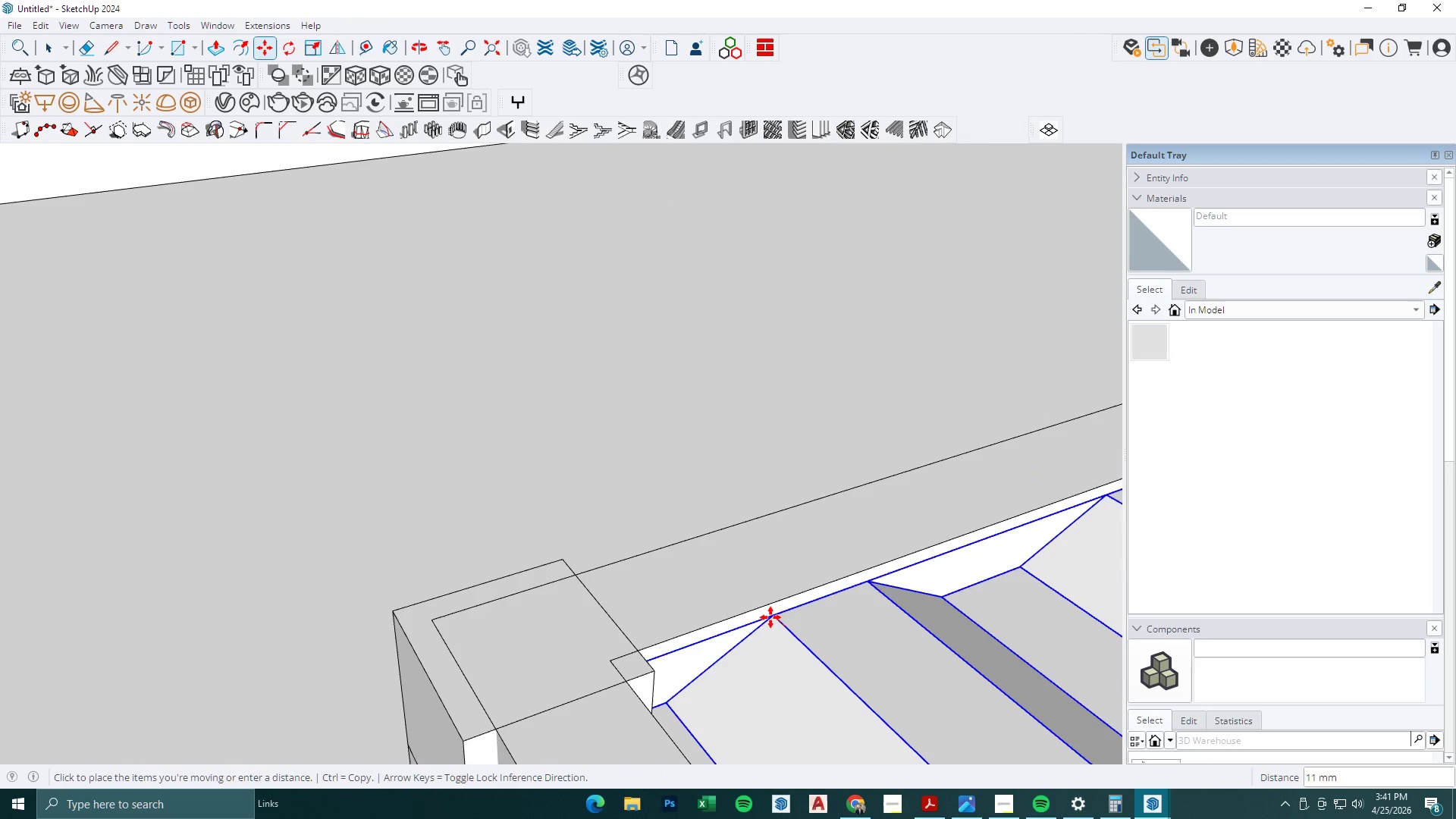 
hold_key(key=ShiftLeft, duration=0.88)
left_click([755, 610])
 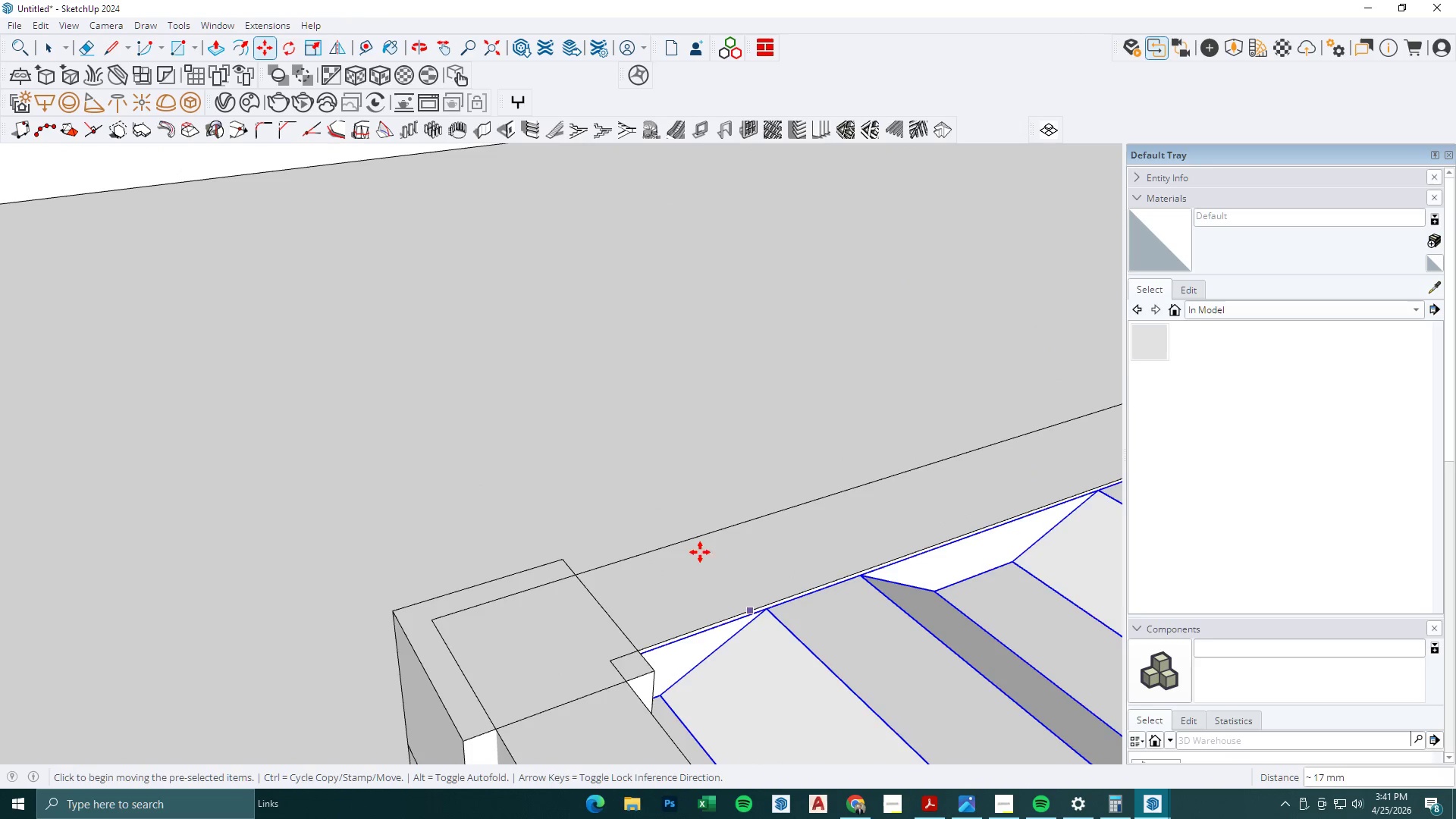 
scroll: coordinate [664, 460], scroll_direction: down, amount: 14.0
 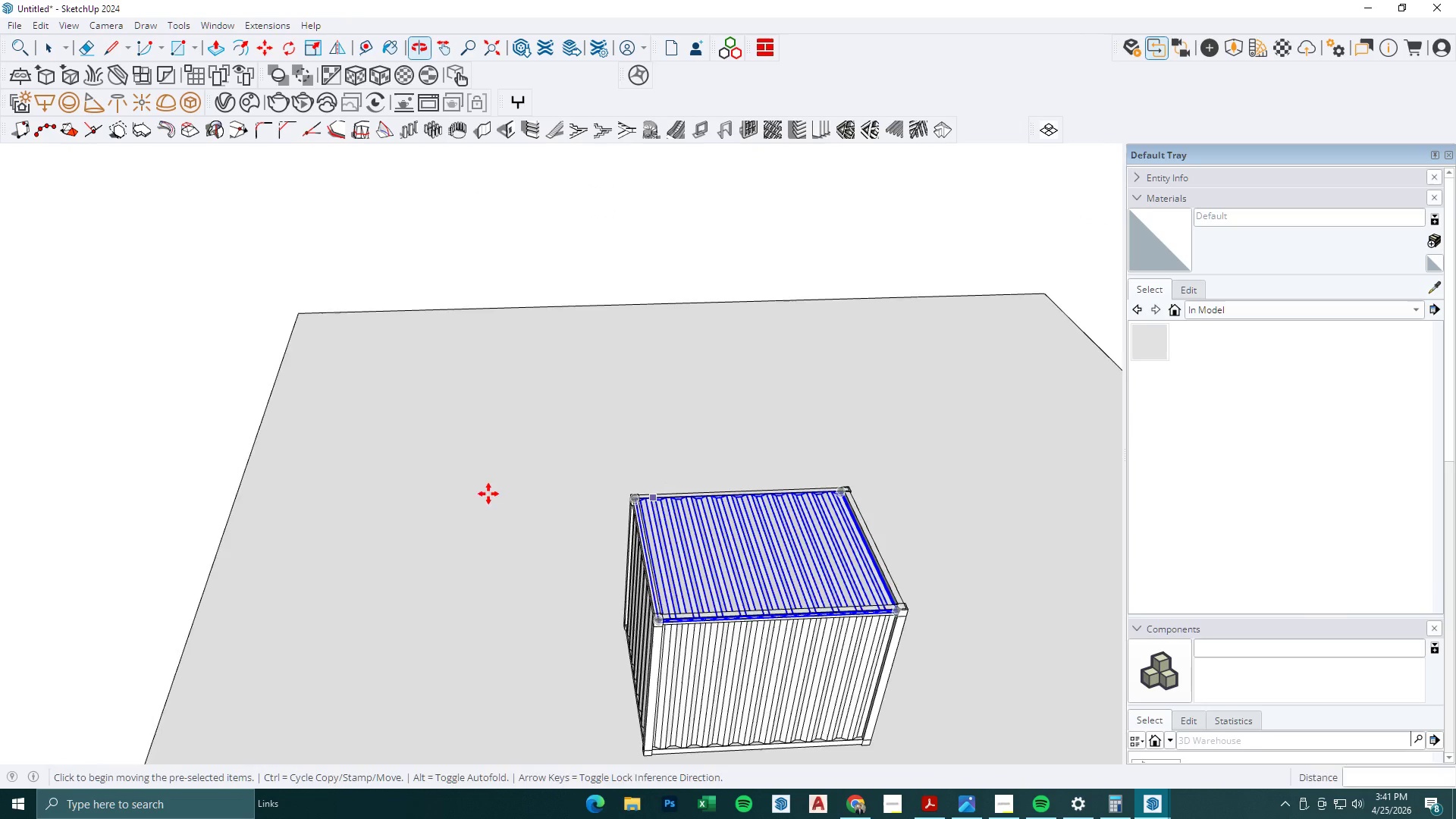 
scroll: coordinate [783, 577], scroll_direction: up, amount: 14.0
 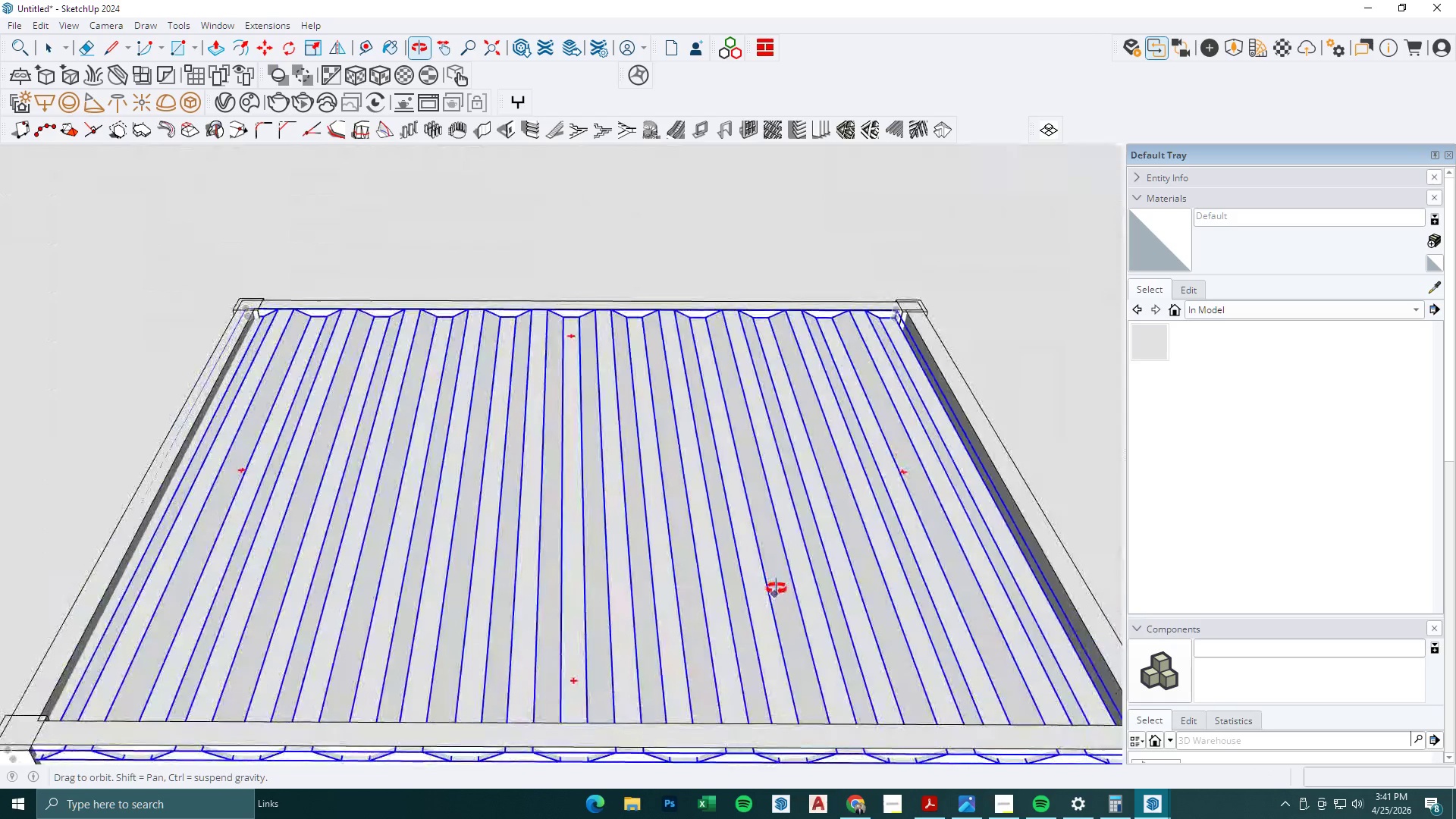 
left_click([400, 388])
 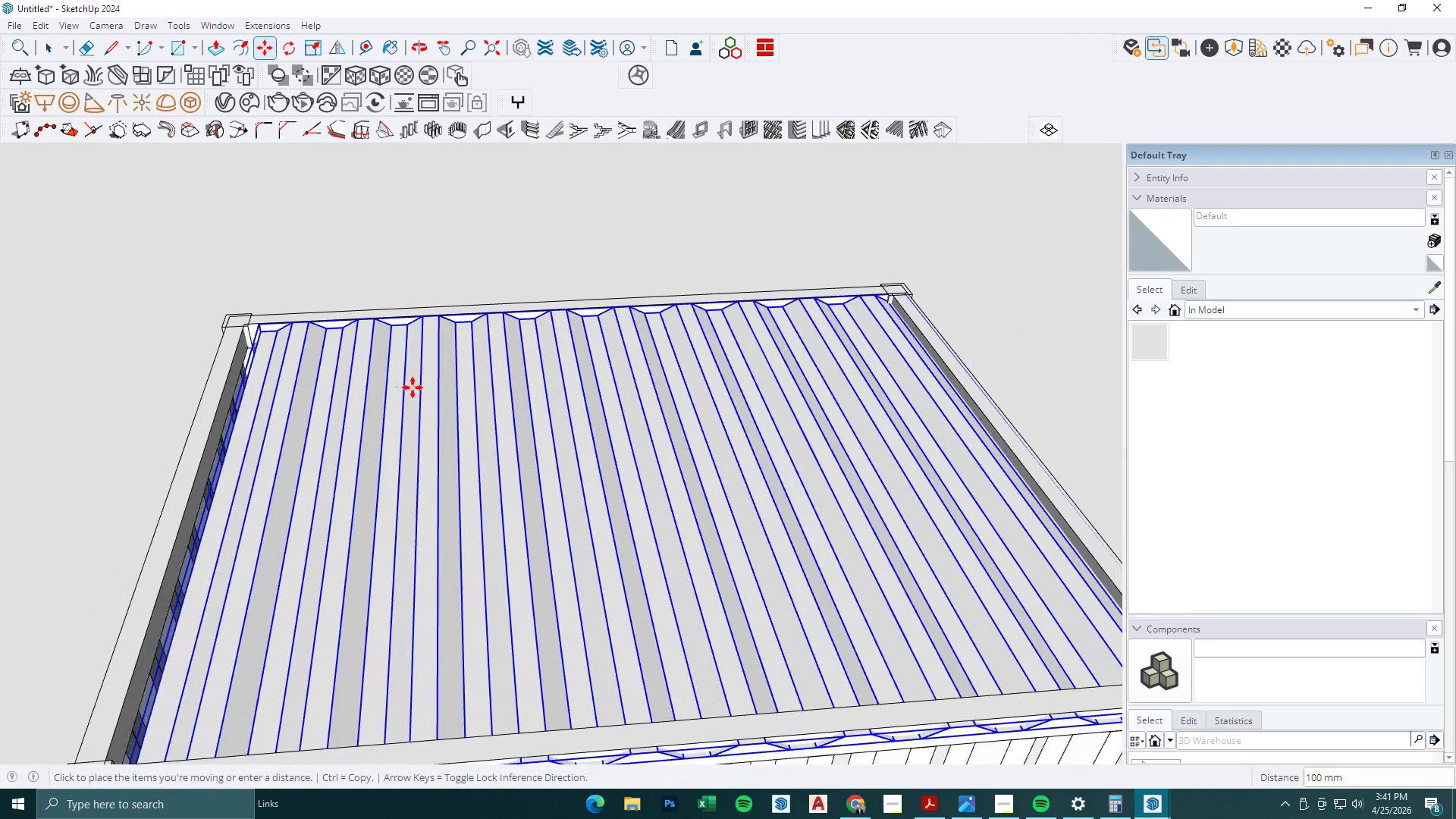 
left_click([413, 388])
 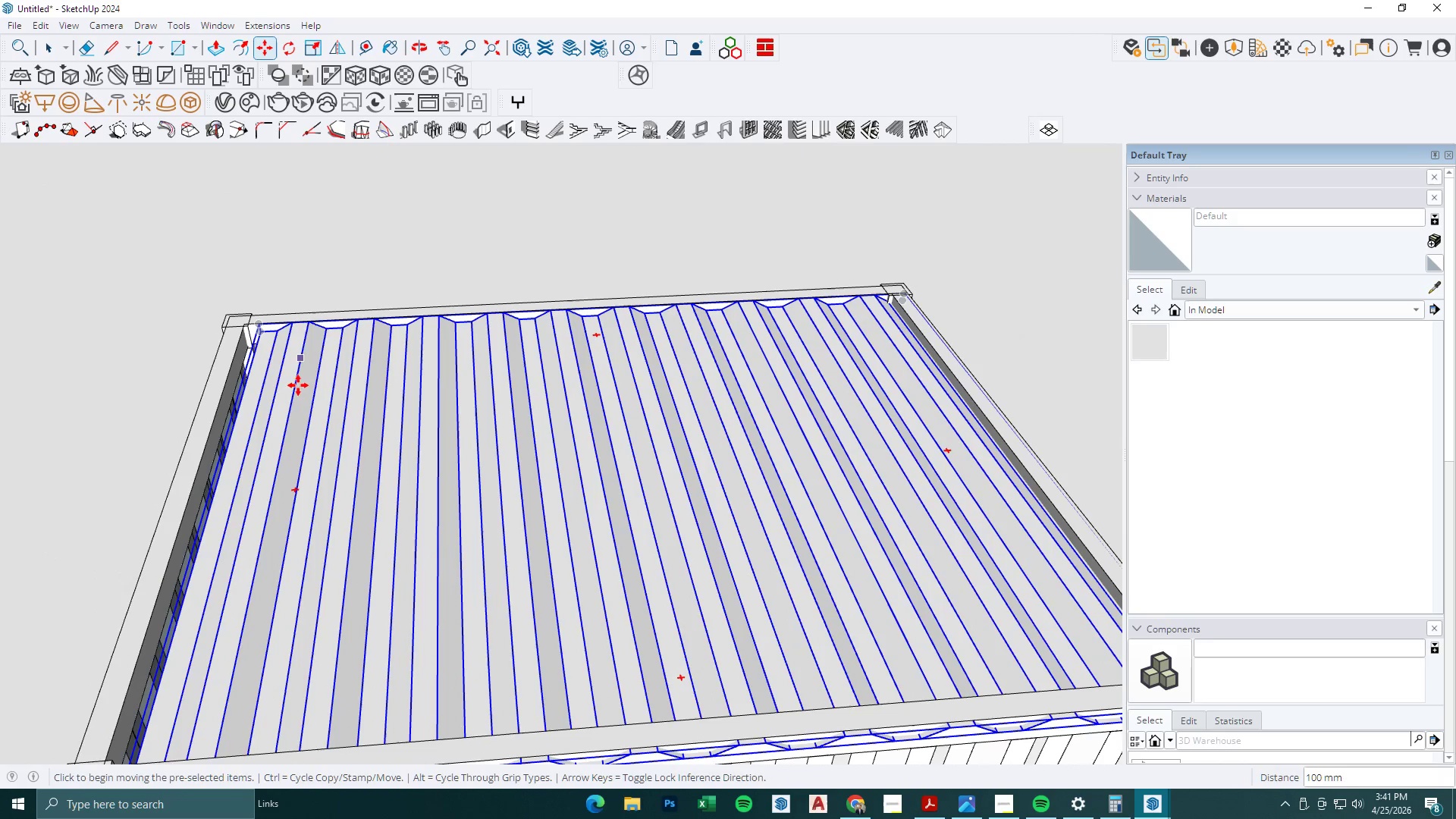 
scroll: coordinate [237, 394], scroll_direction: up, amount: 6.0
 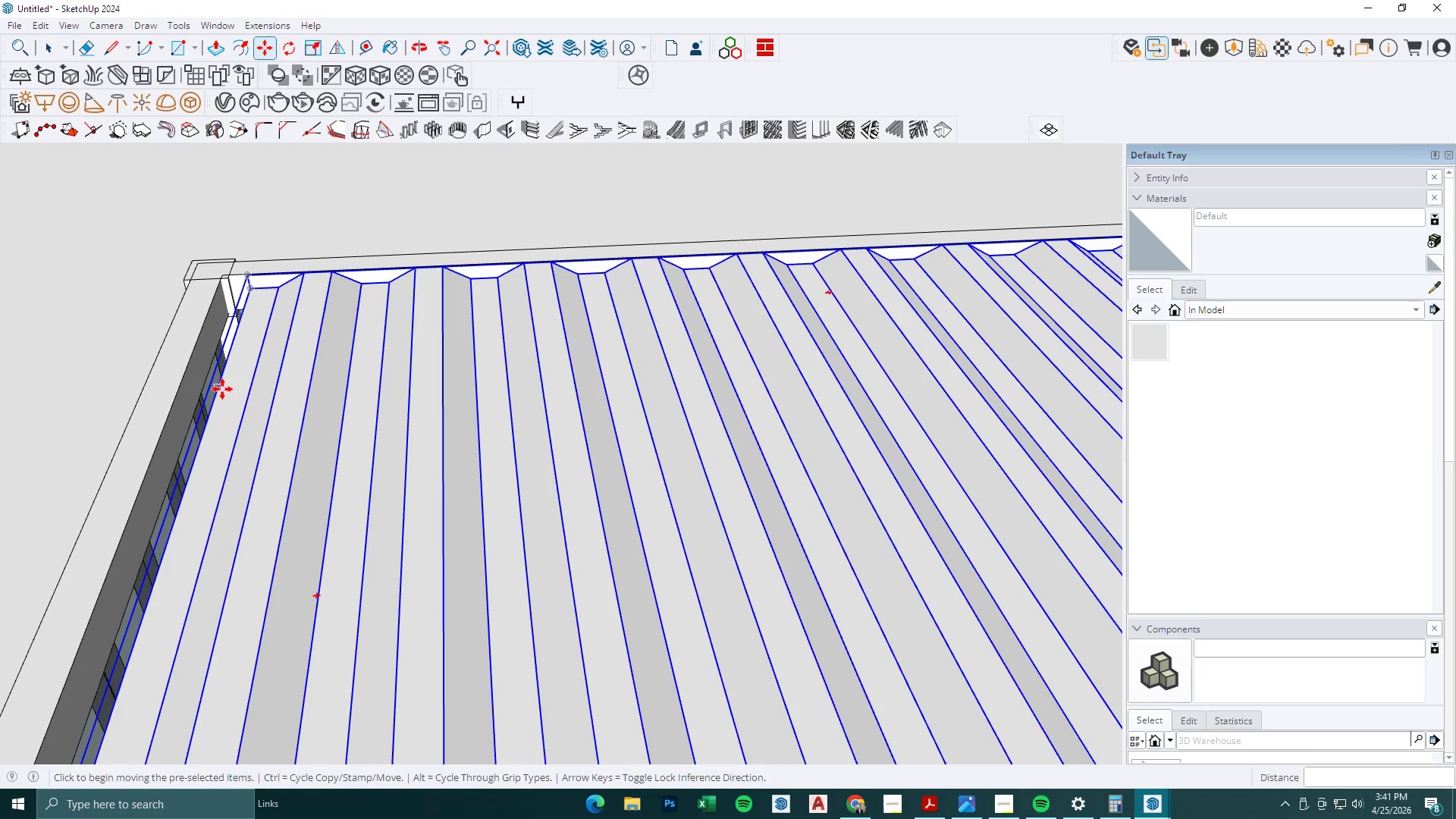 
left_click([222, 389])
 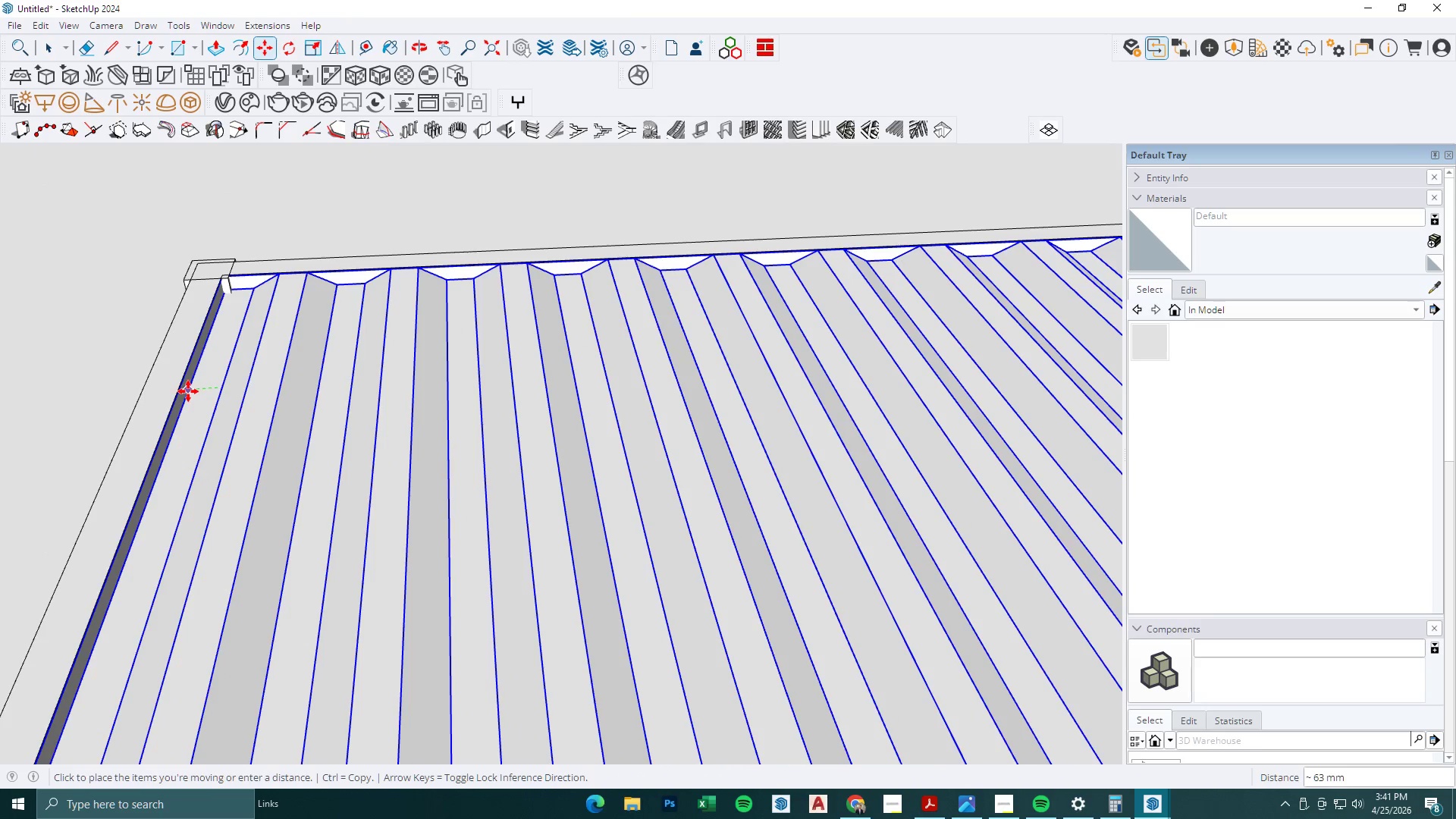 
hold_key(key=ShiftLeft, duration=0.52)
left_click([188, 391])
 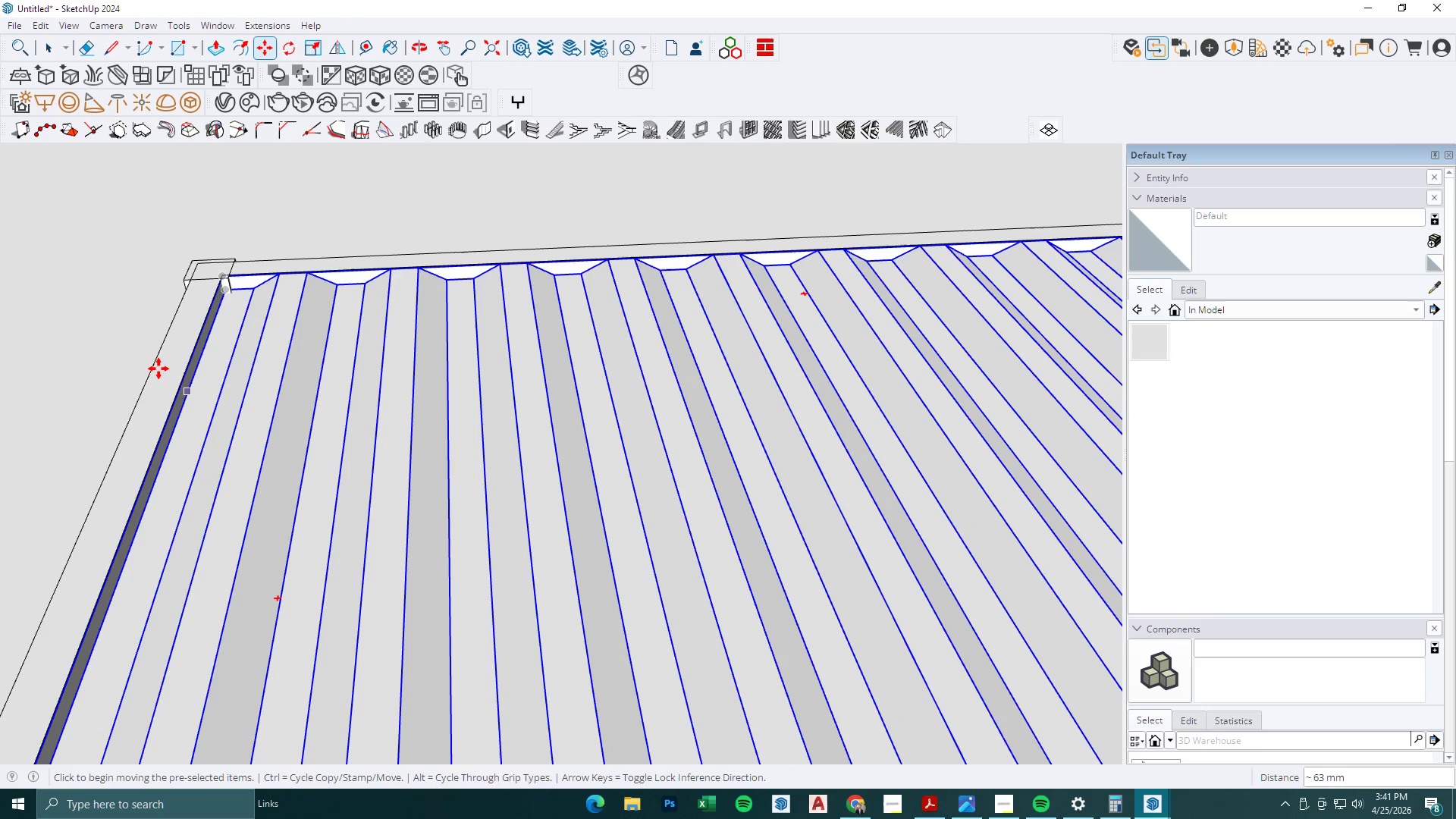 
scroll: coordinate [288, 394], scroll_direction: up, amount: 1.0
 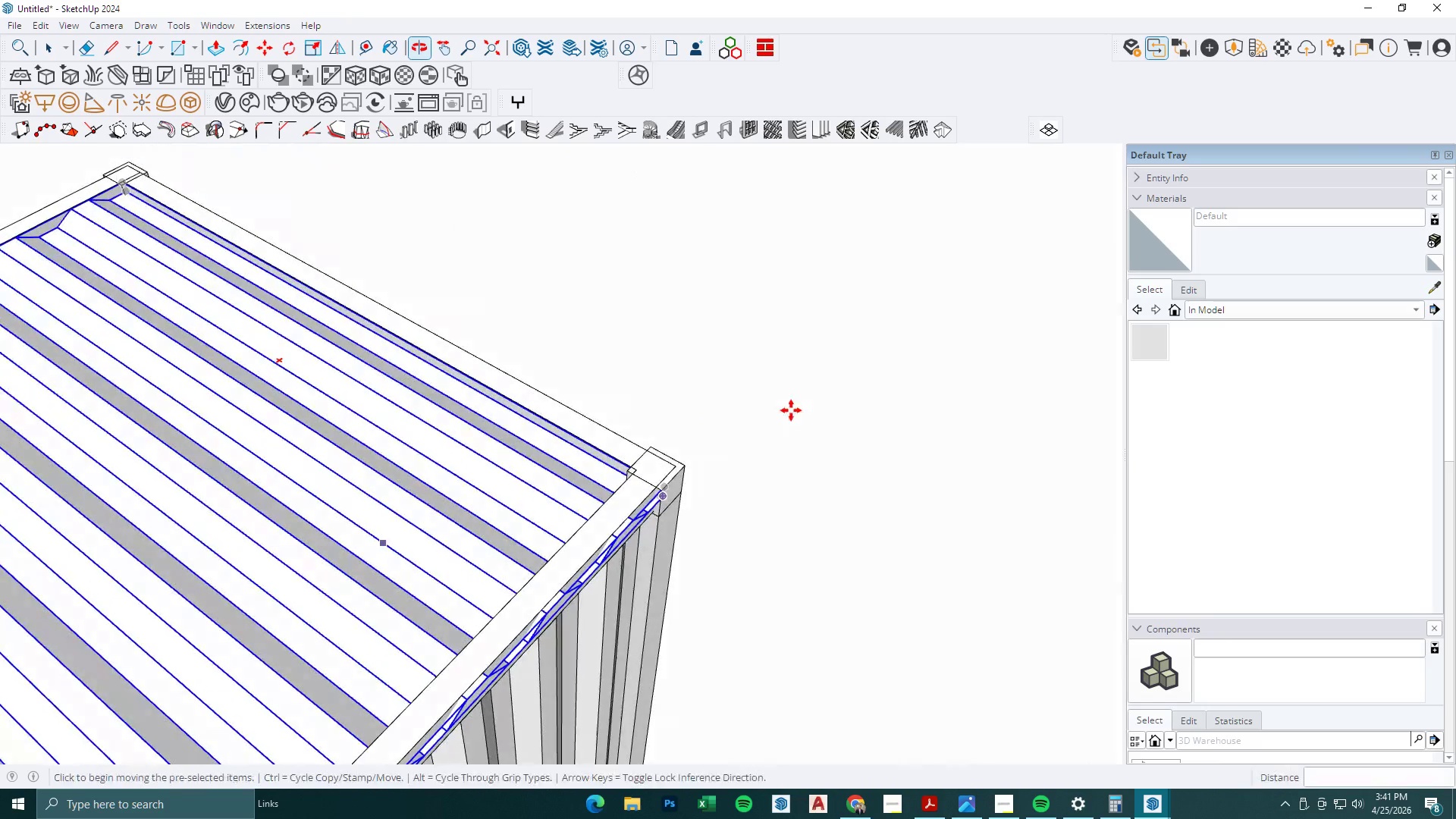 
key(S)
 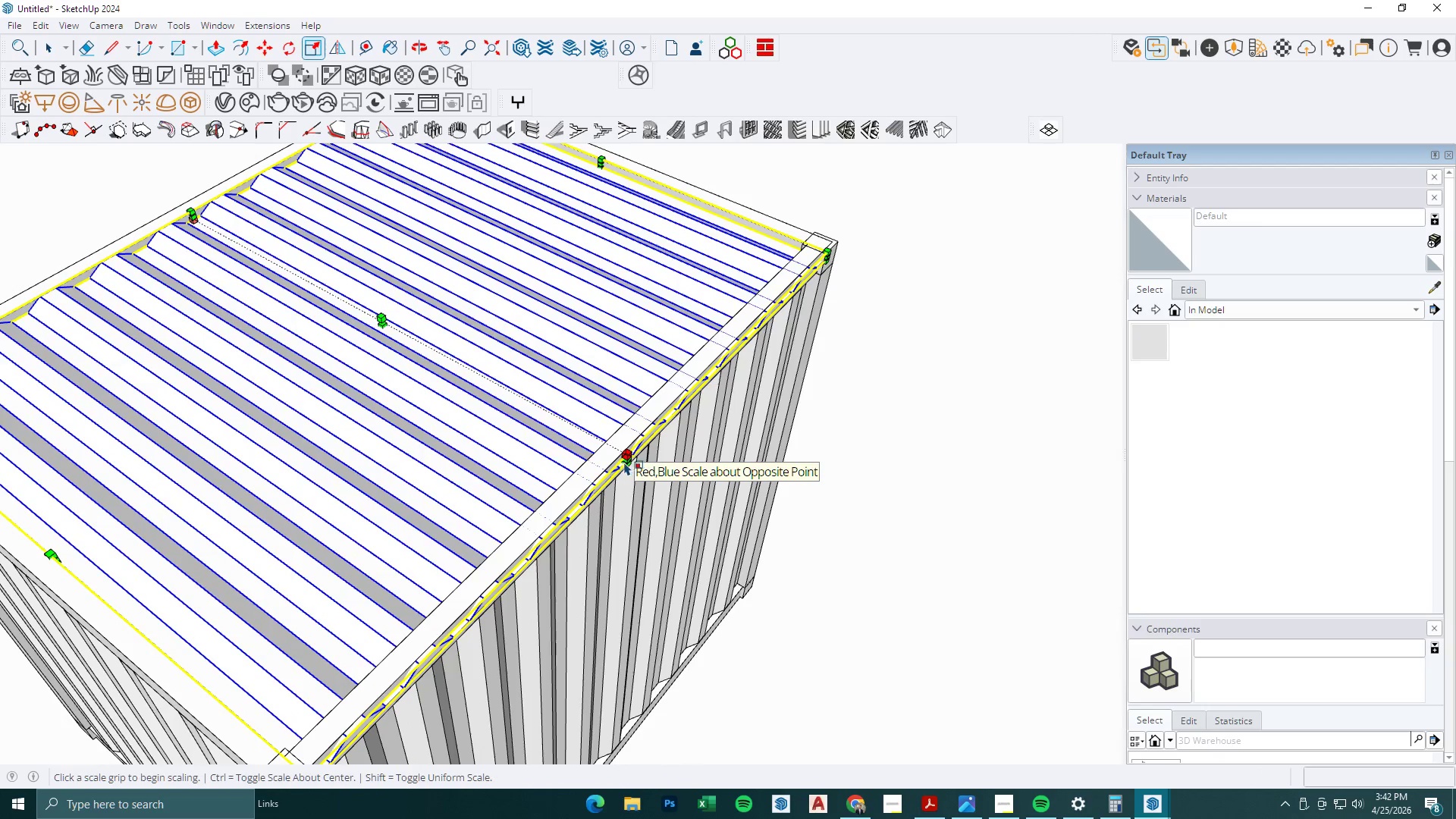 
scroll: coordinate [651, 460], scroll_direction: up, amount: 1.0
 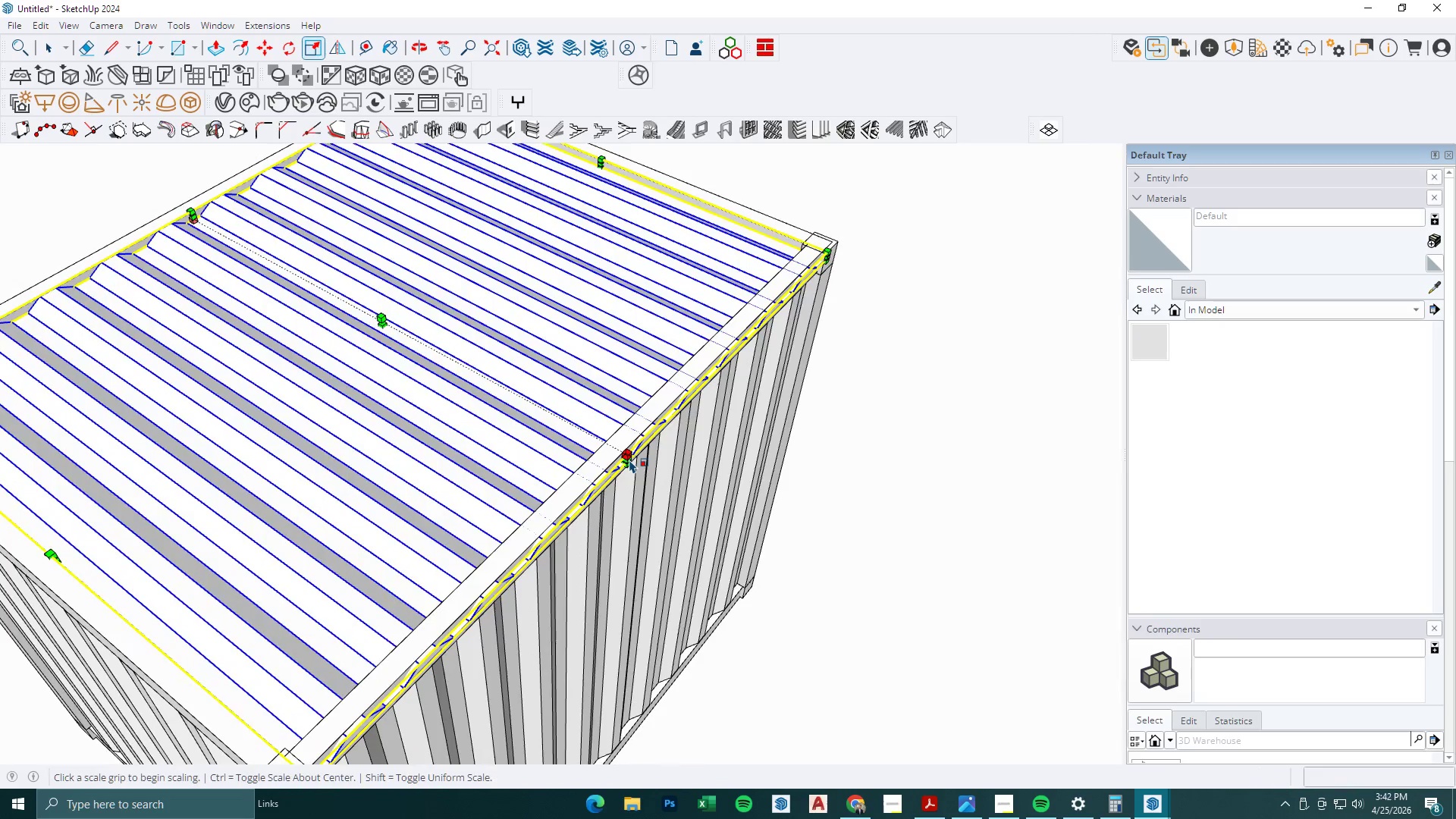 
left_click([624, 463])
 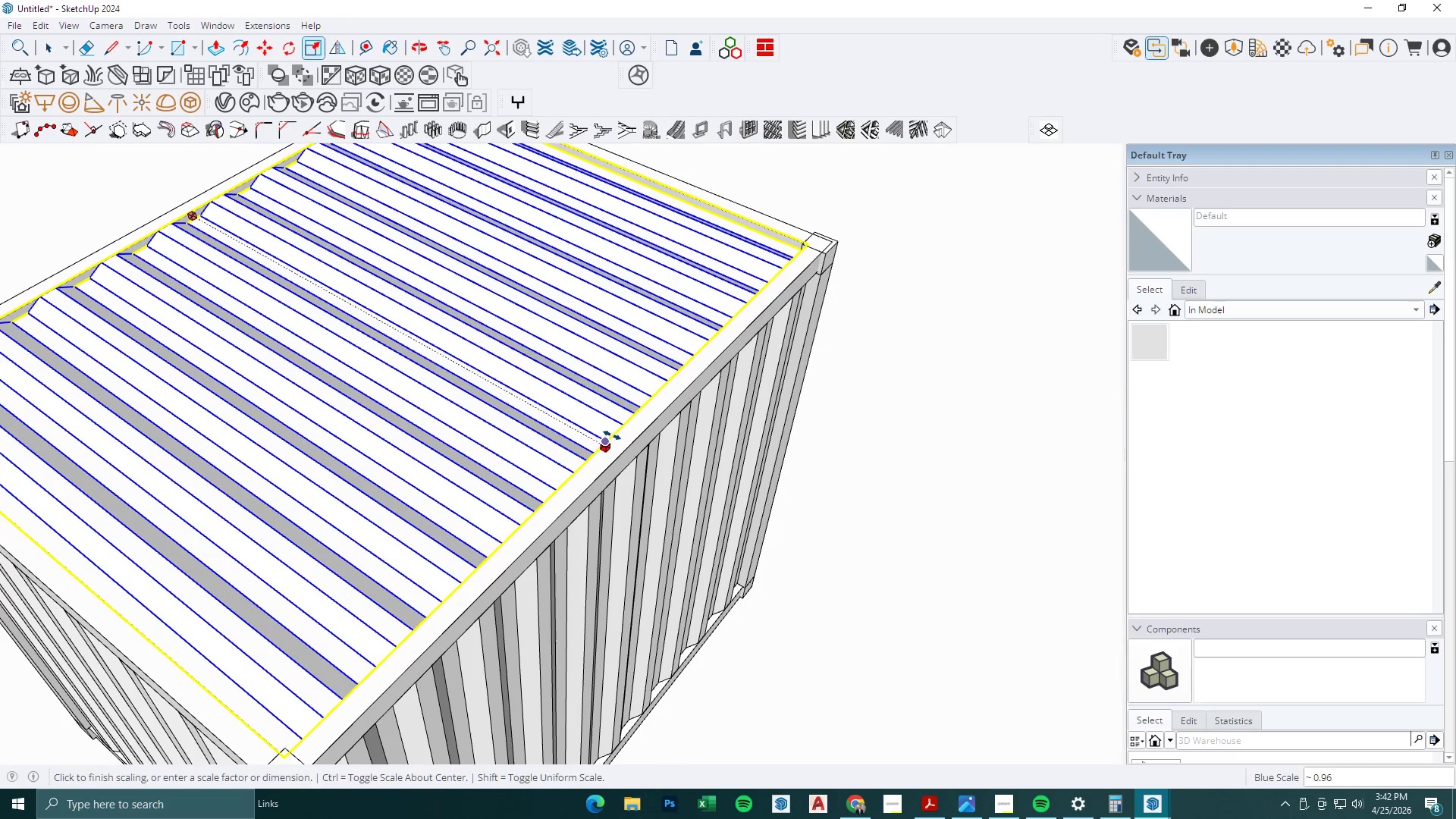 
left_click([612, 435])
 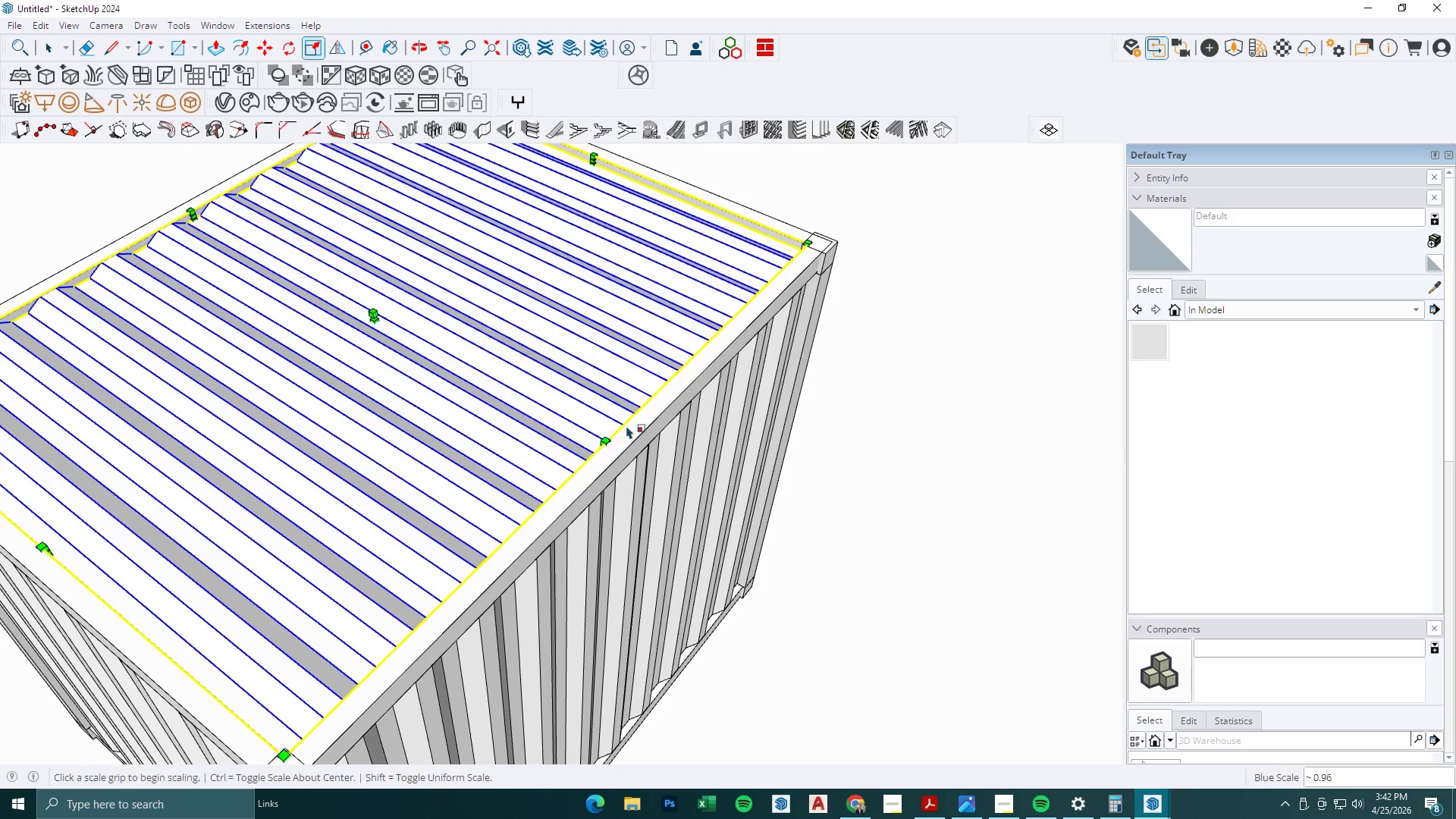 
key(Space)
 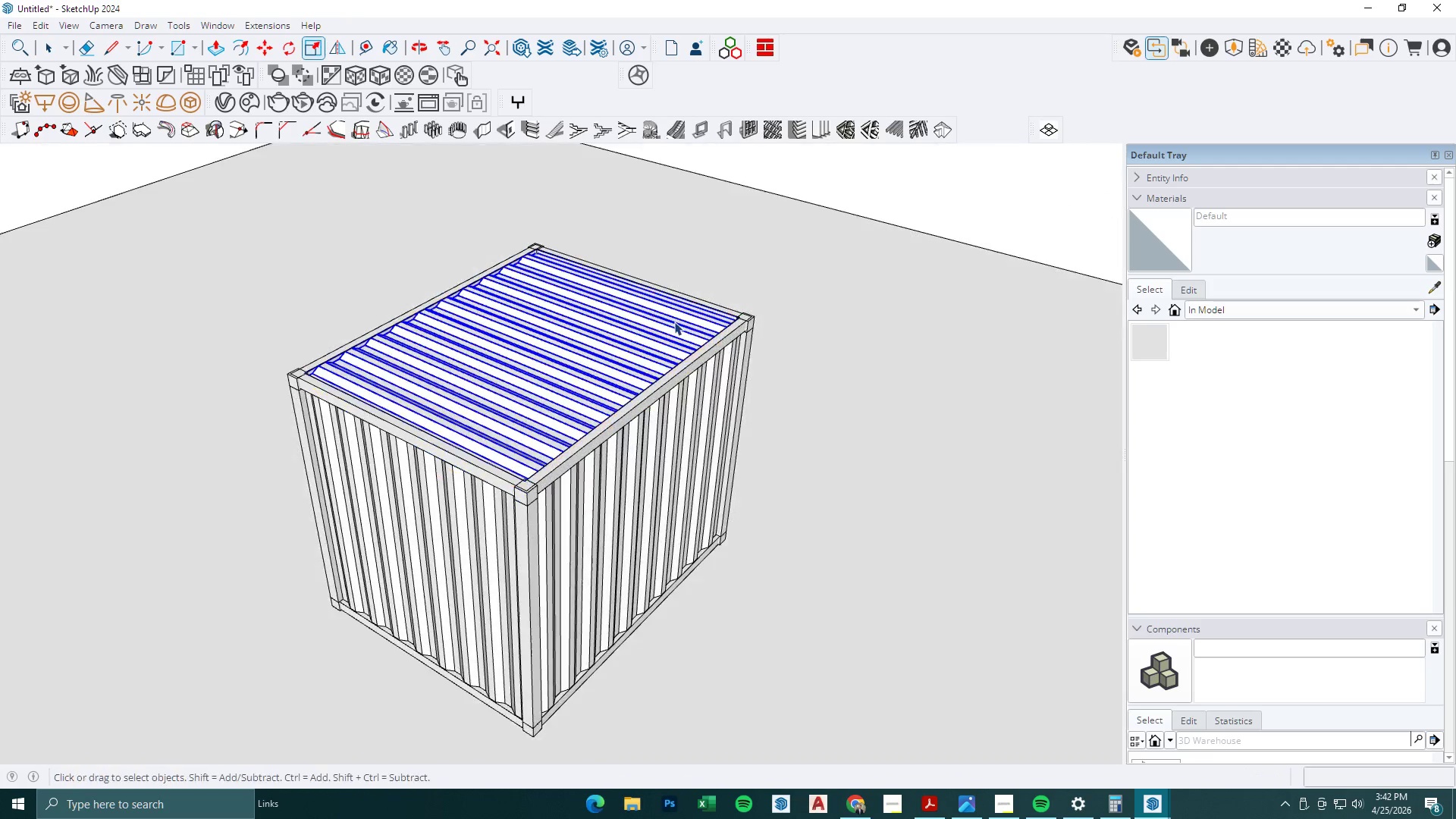 
key(Escape)
 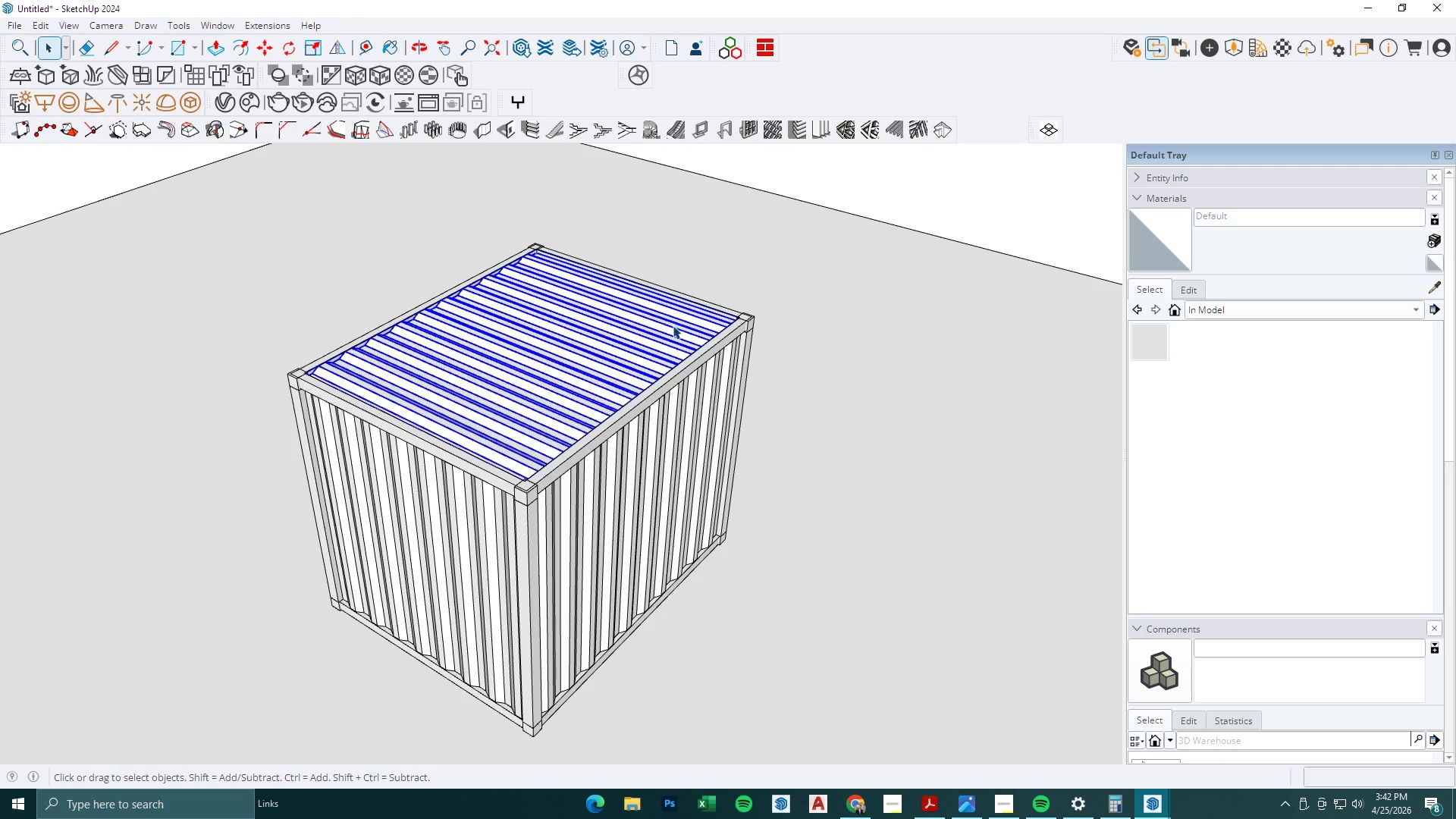 
key(Escape)
 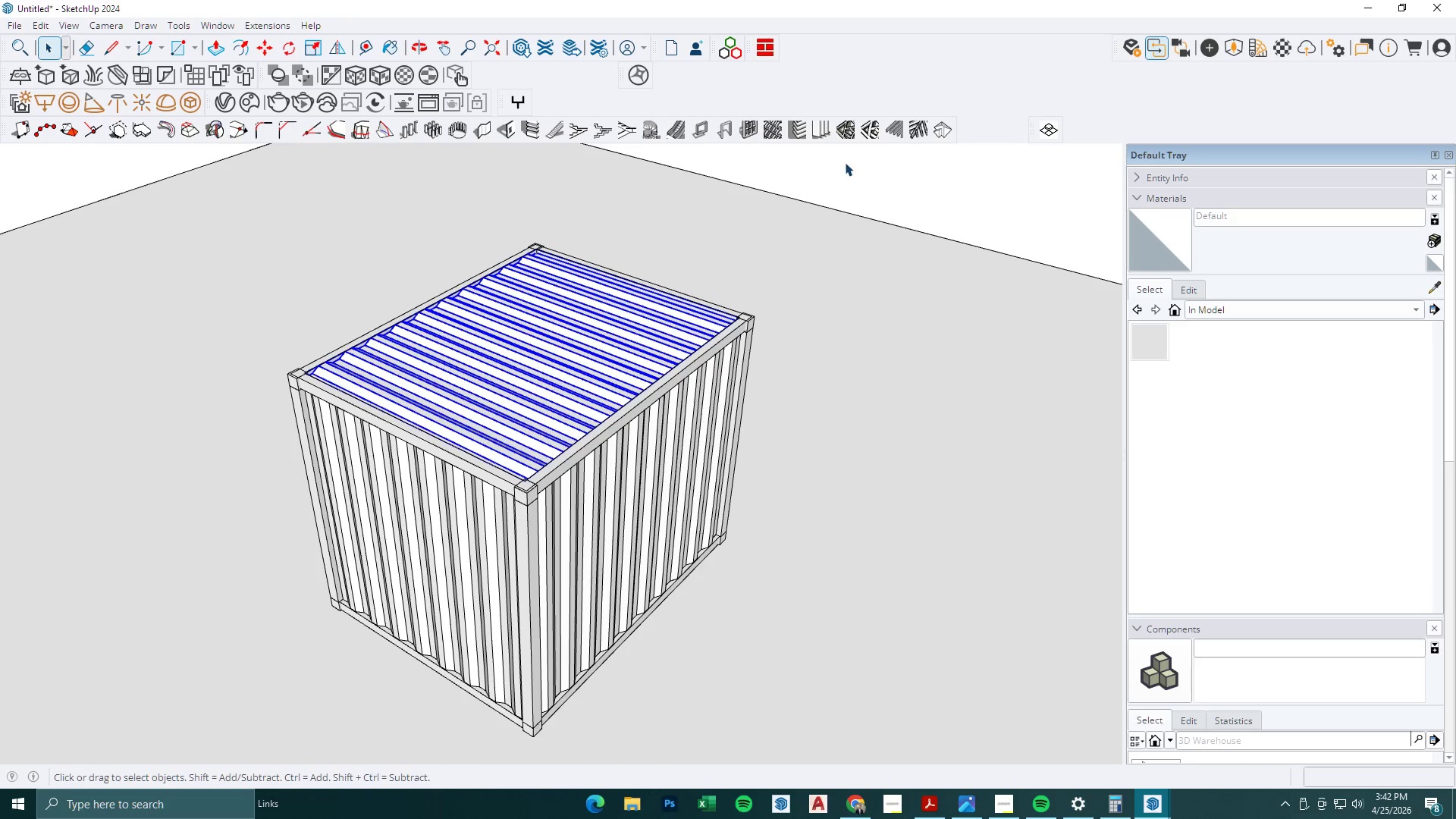 
scroll: coordinate [680, 410], scroll_direction: down, amount: 8.0
 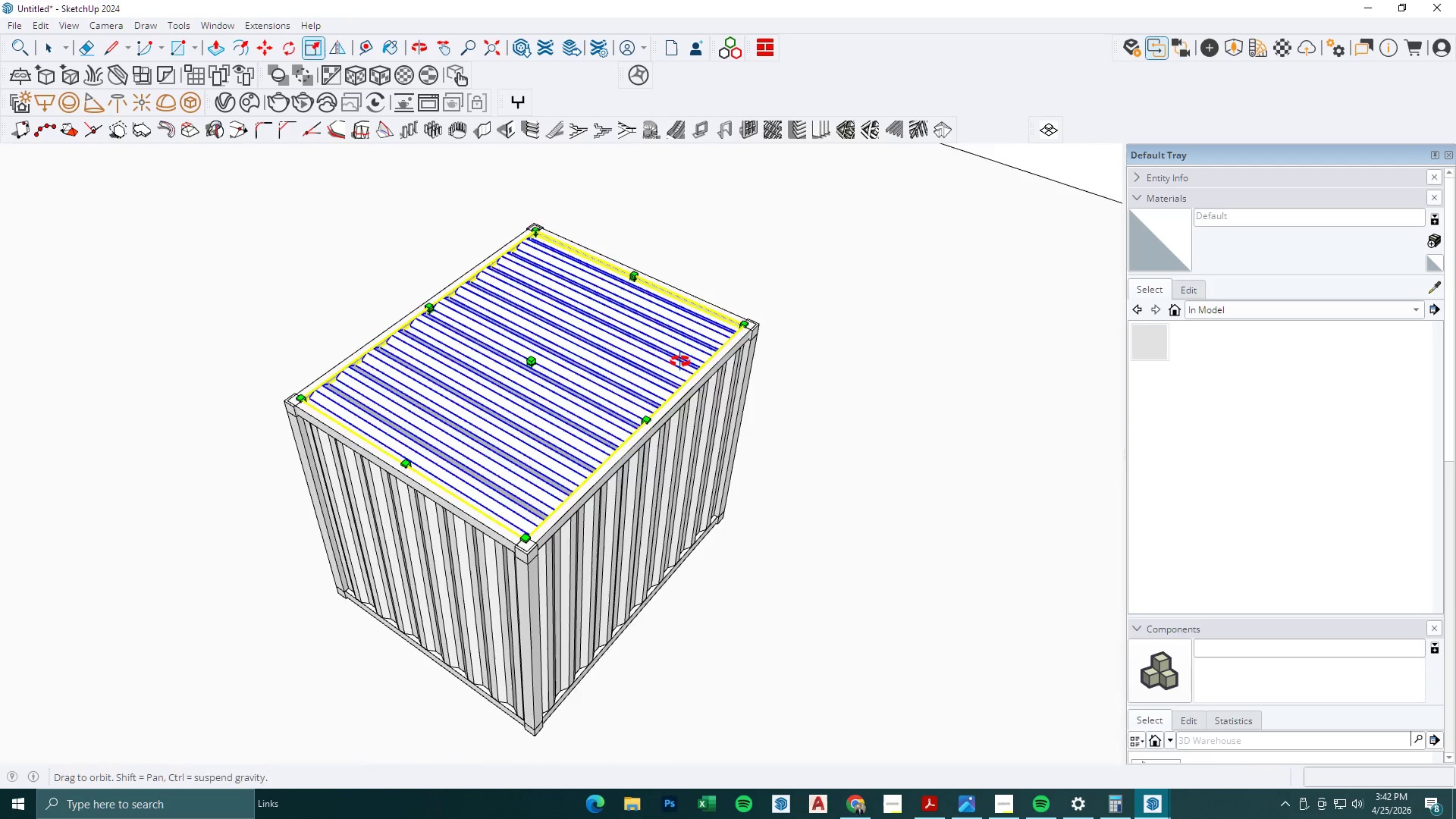 
key(Escape)
 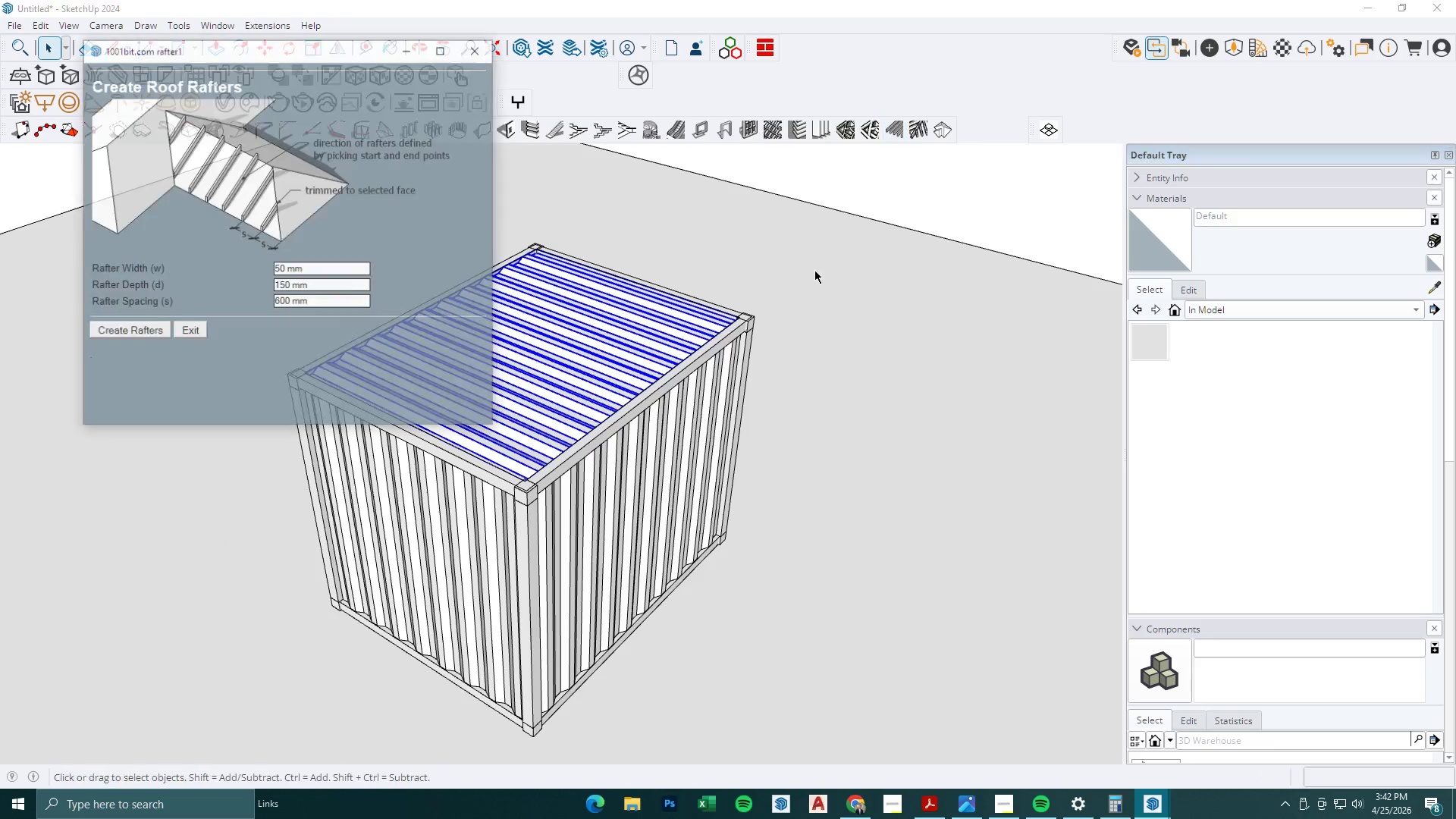 
scroll: coordinate [760, 302], scroll_direction: down, amount: 5.0
 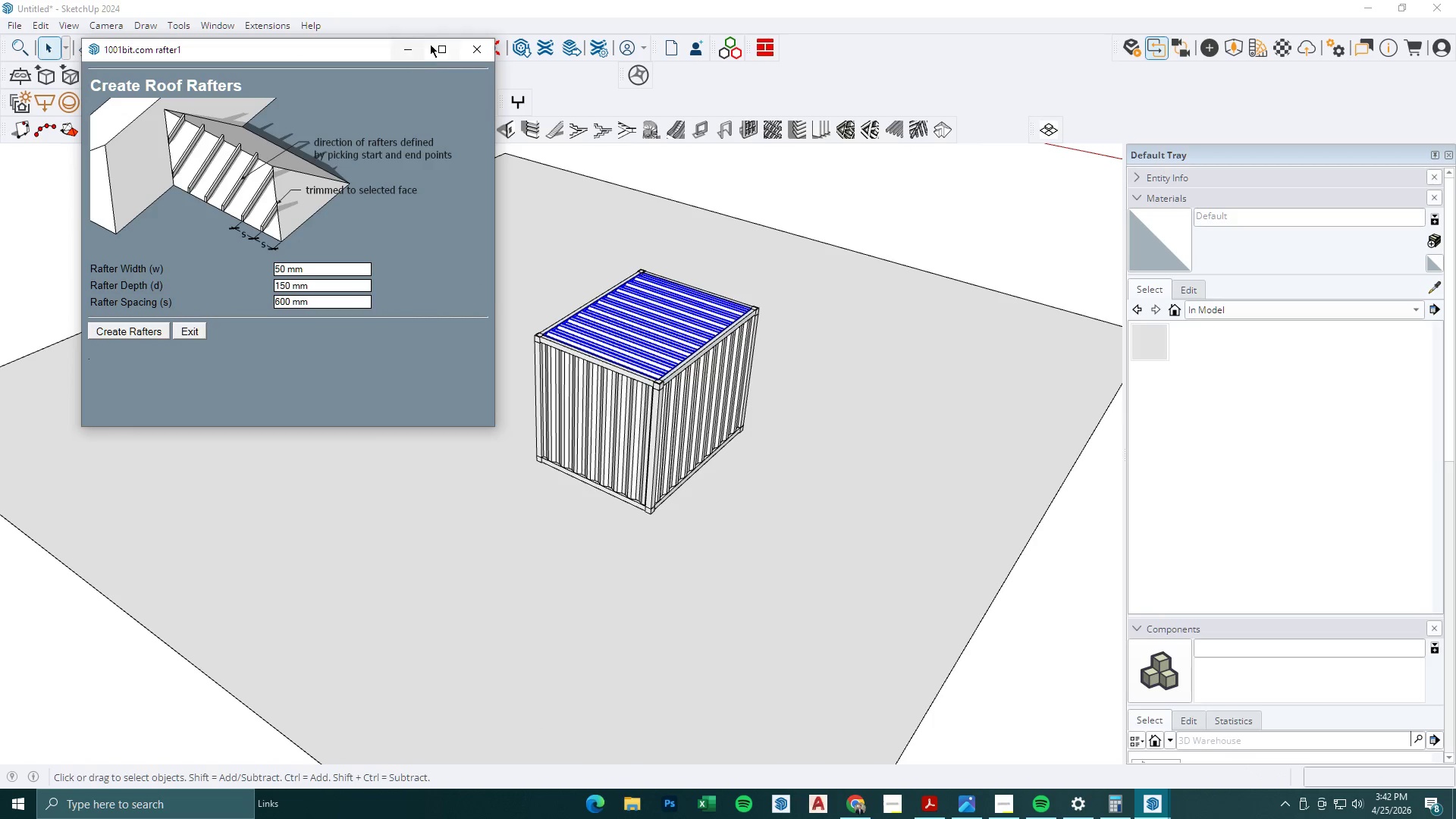 
left_click([410, 55])
 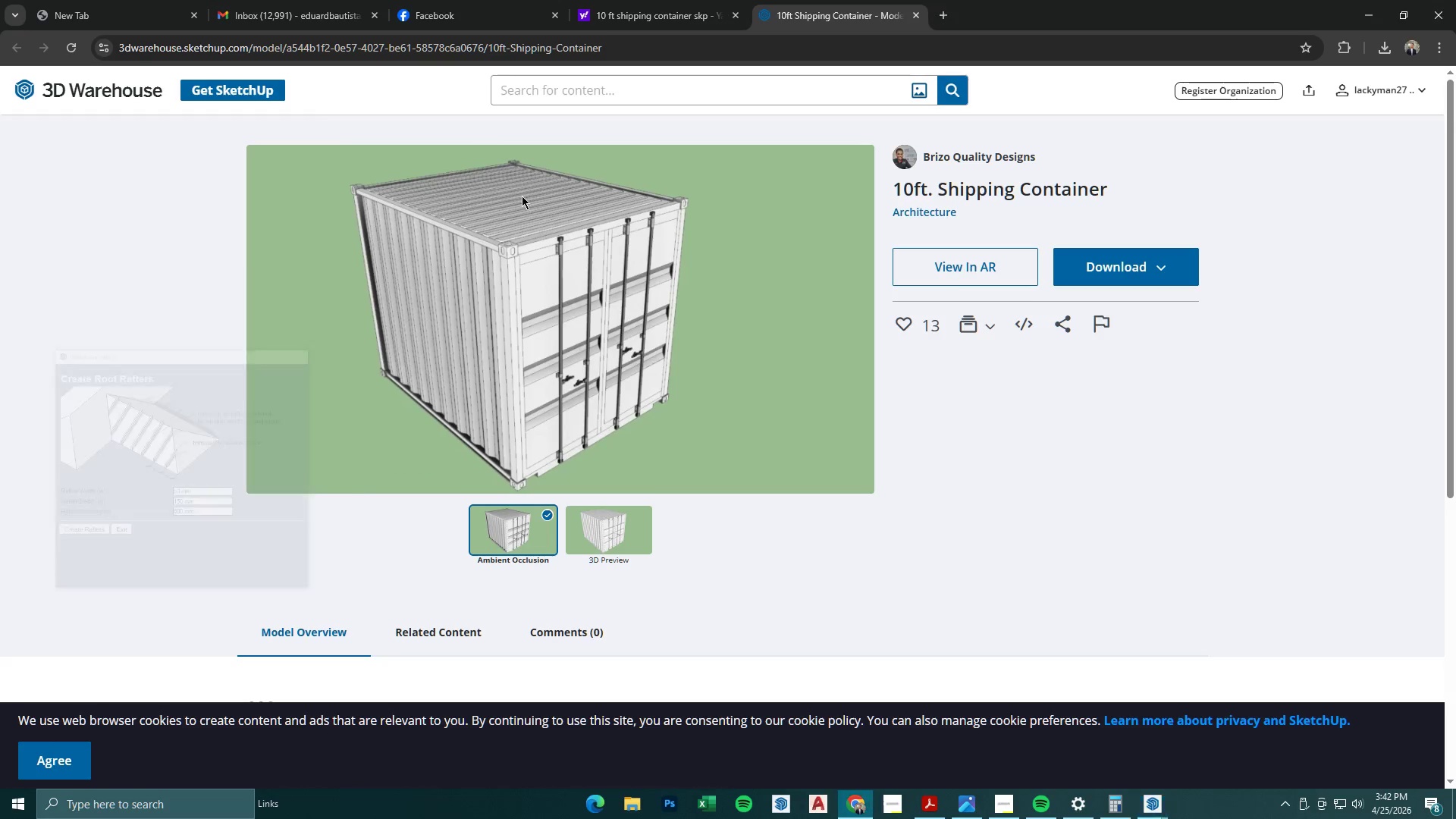 
scroll: coordinate [560, 253], scroll_direction: down, amount: 2.0
 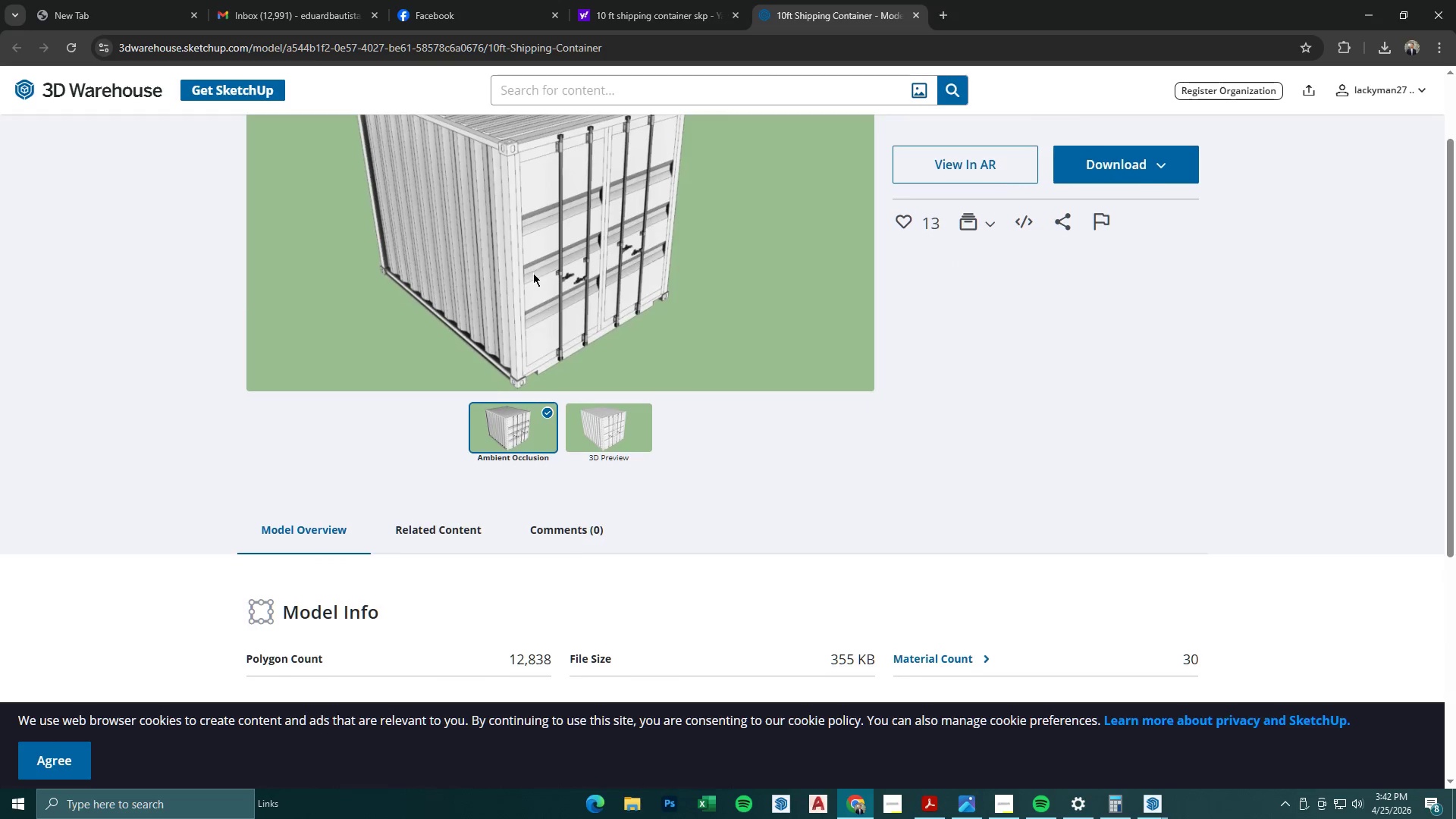 
key(Space)
 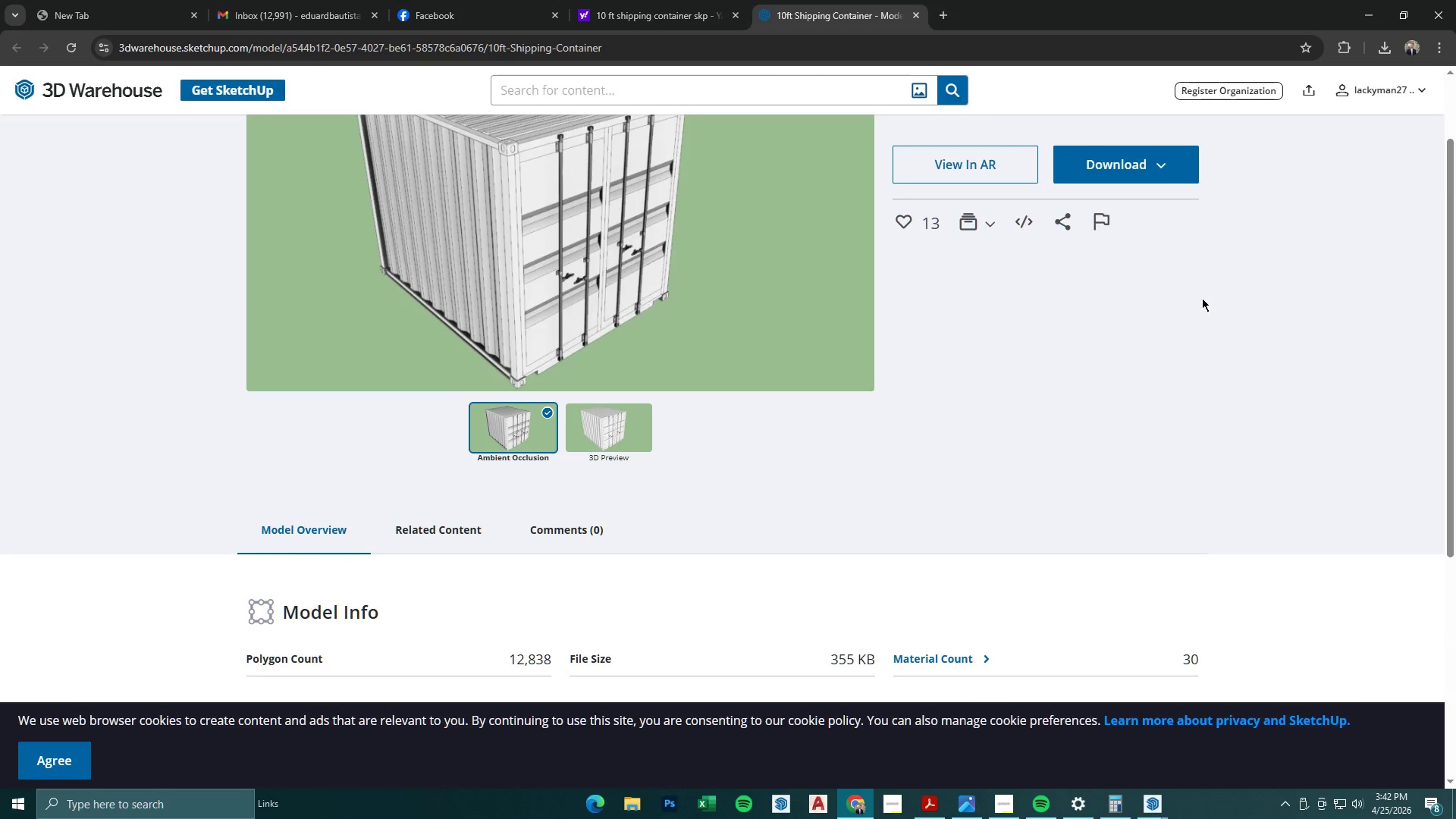 
key(Escape)
 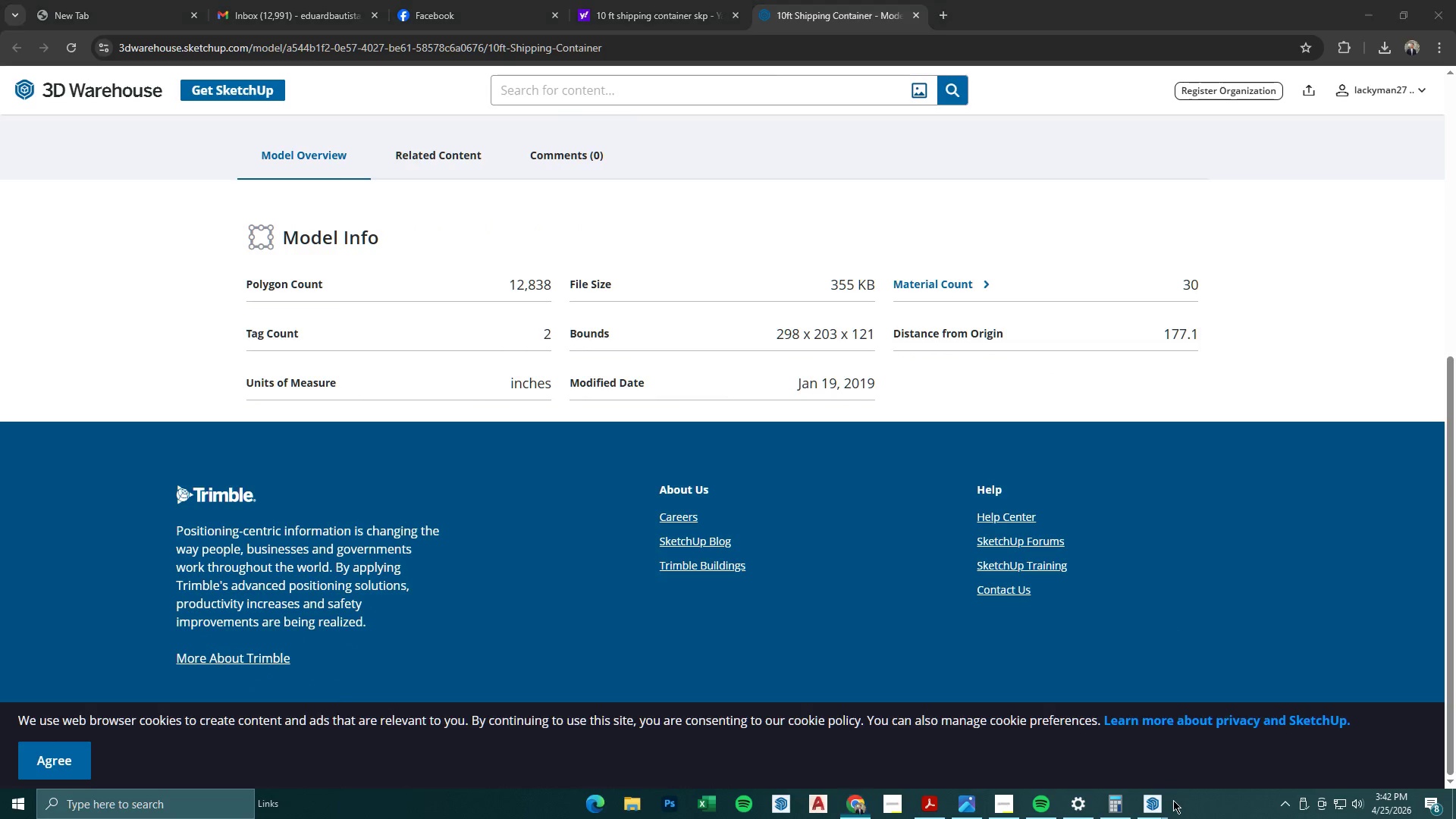 
double_click([1159, 802])
 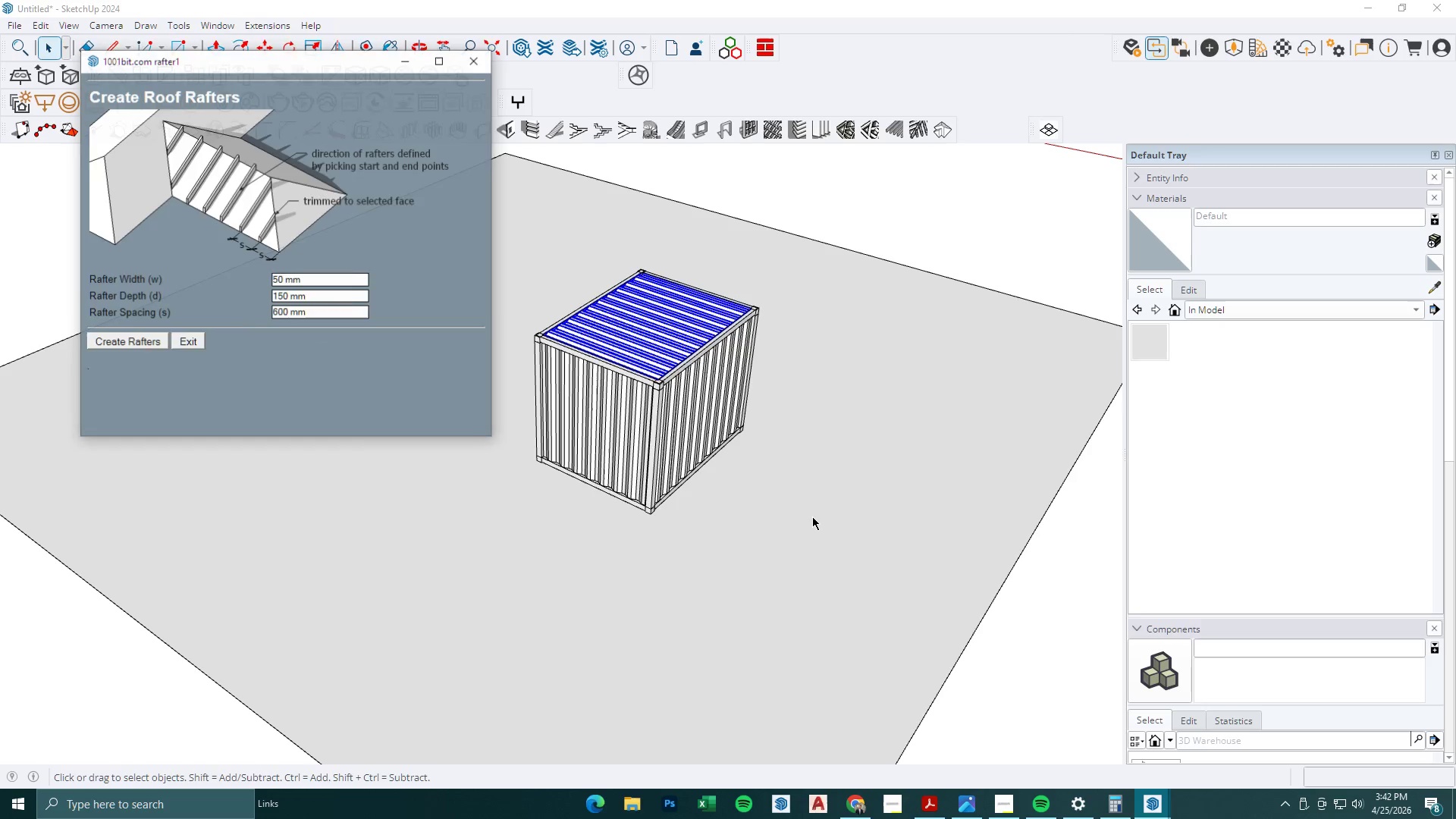 
scroll: coordinate [783, 510], scroll_direction: down, amount: 2.0
 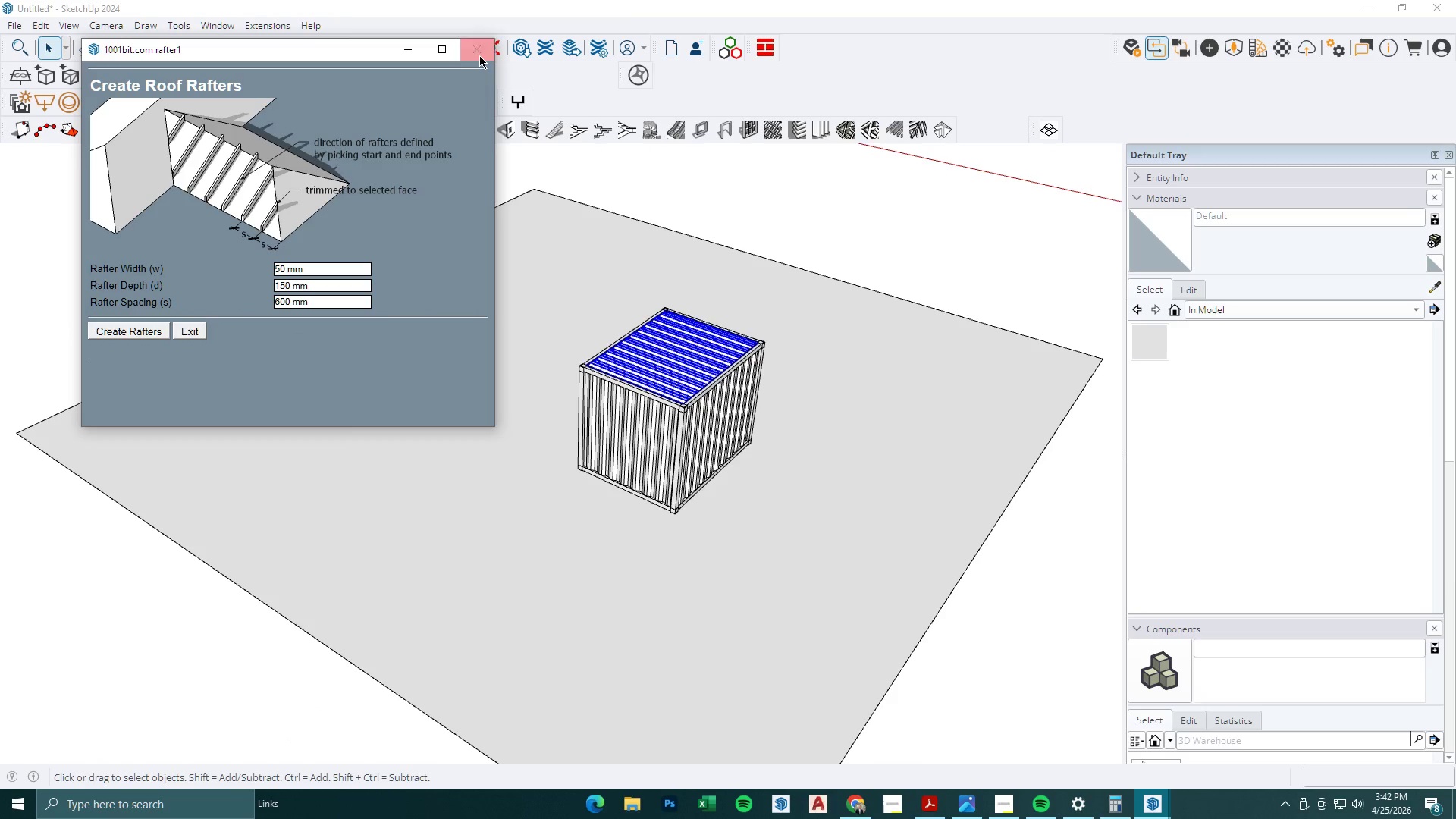 
left_click([478, 51])
 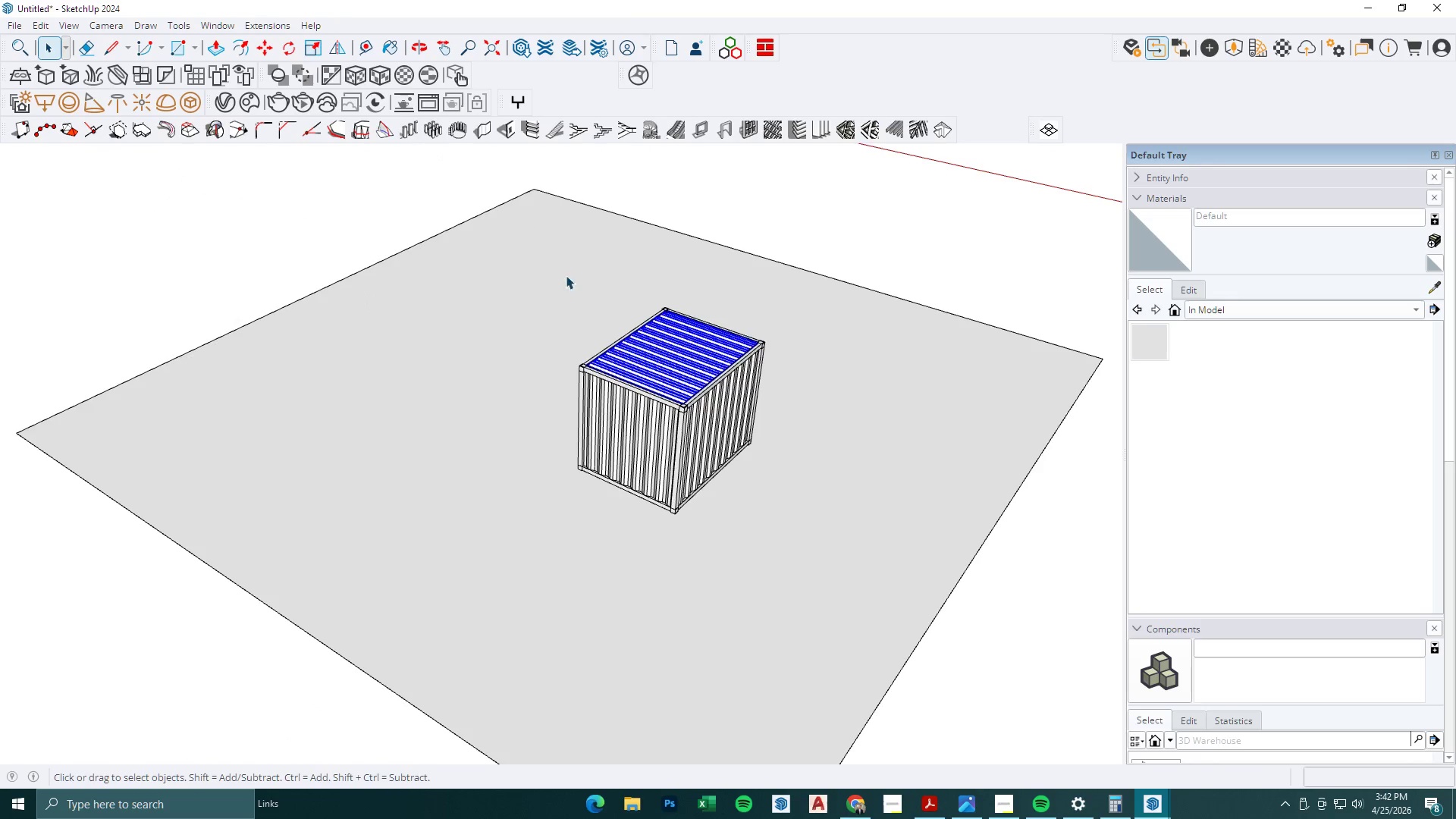 
key(Space)
 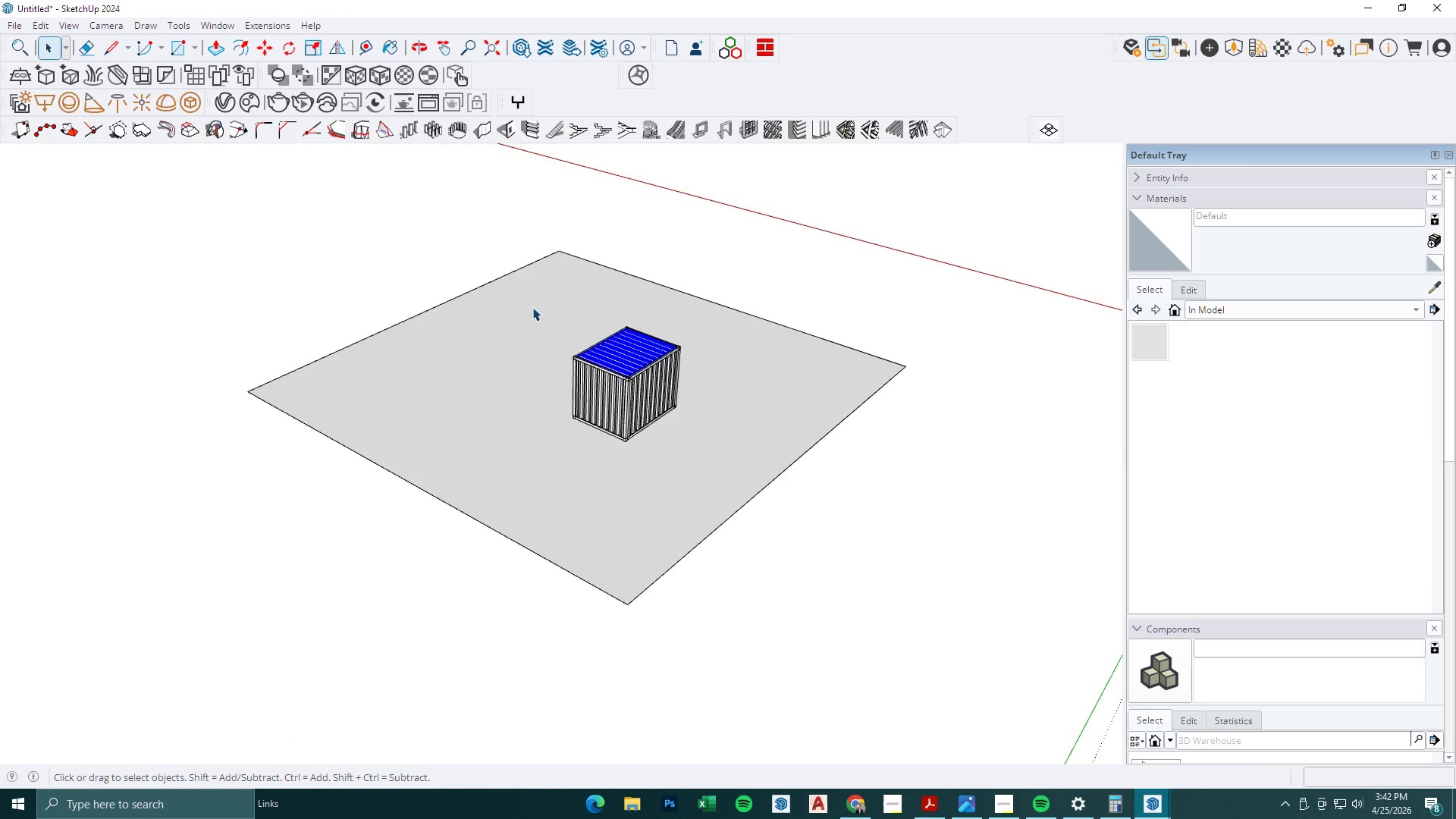 
key(Escape)
 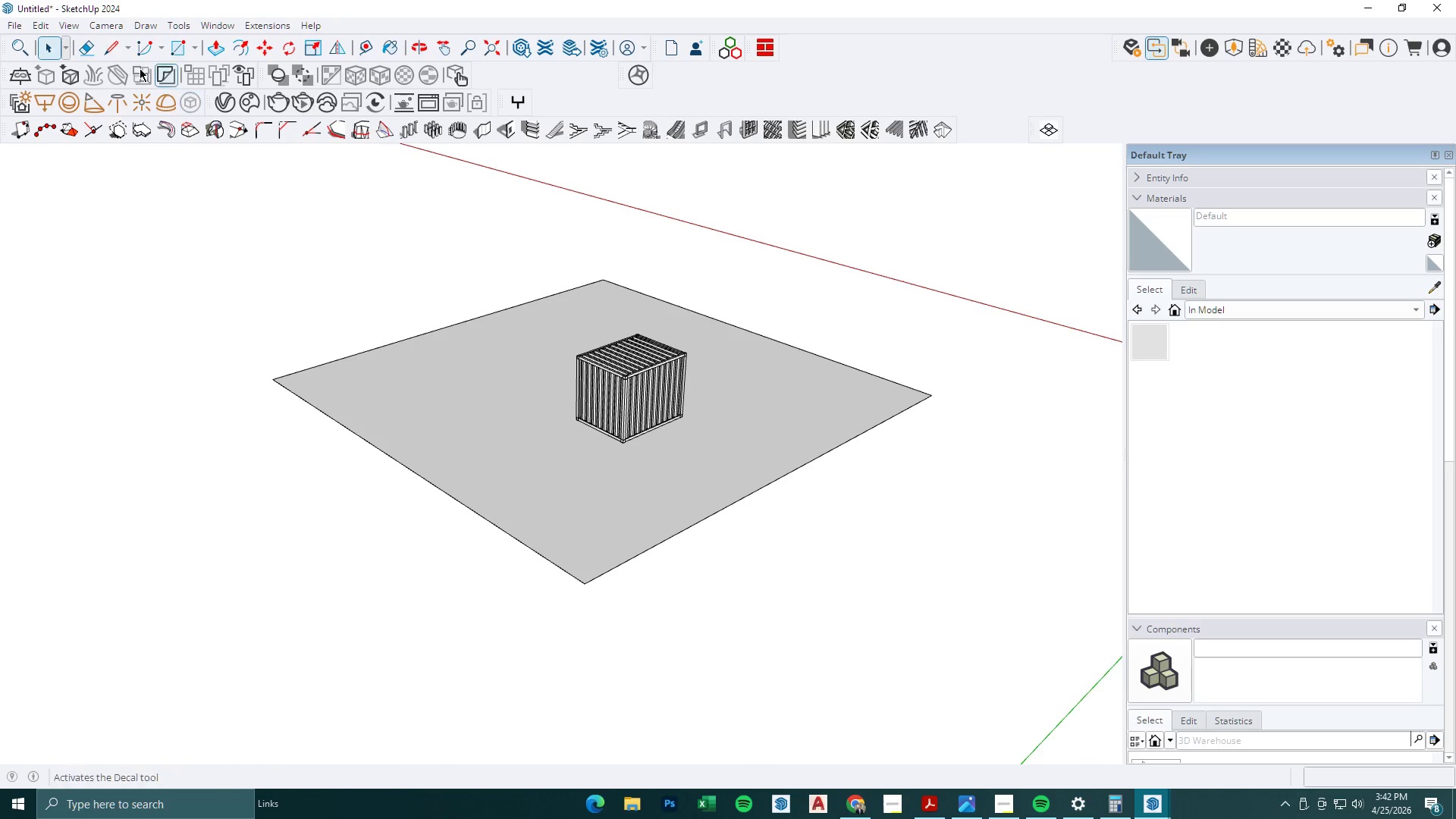 
scroll: coordinate [561, 353], scroll_direction: down, amount: 5.0
 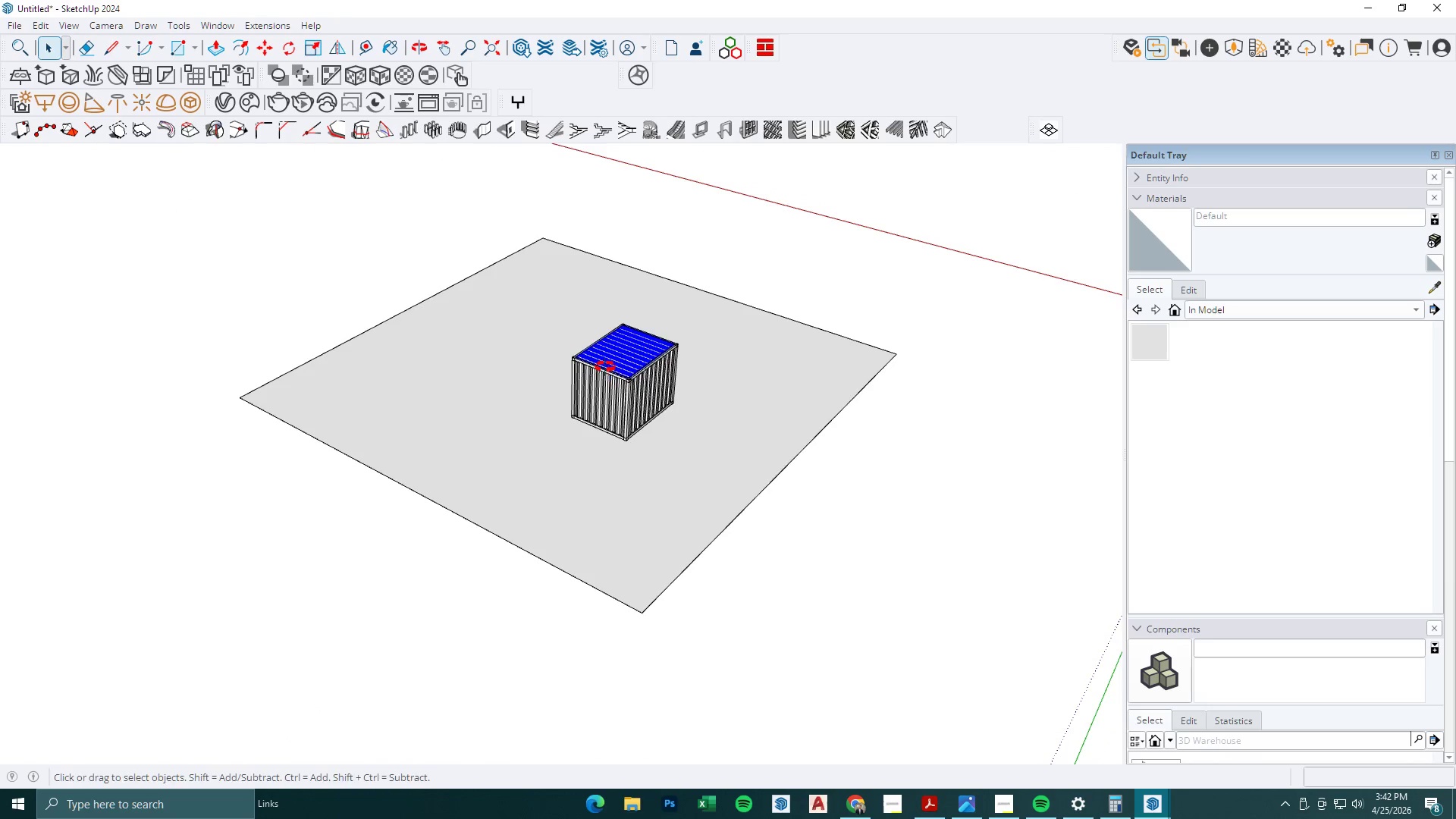 
left_click([16, 20])
 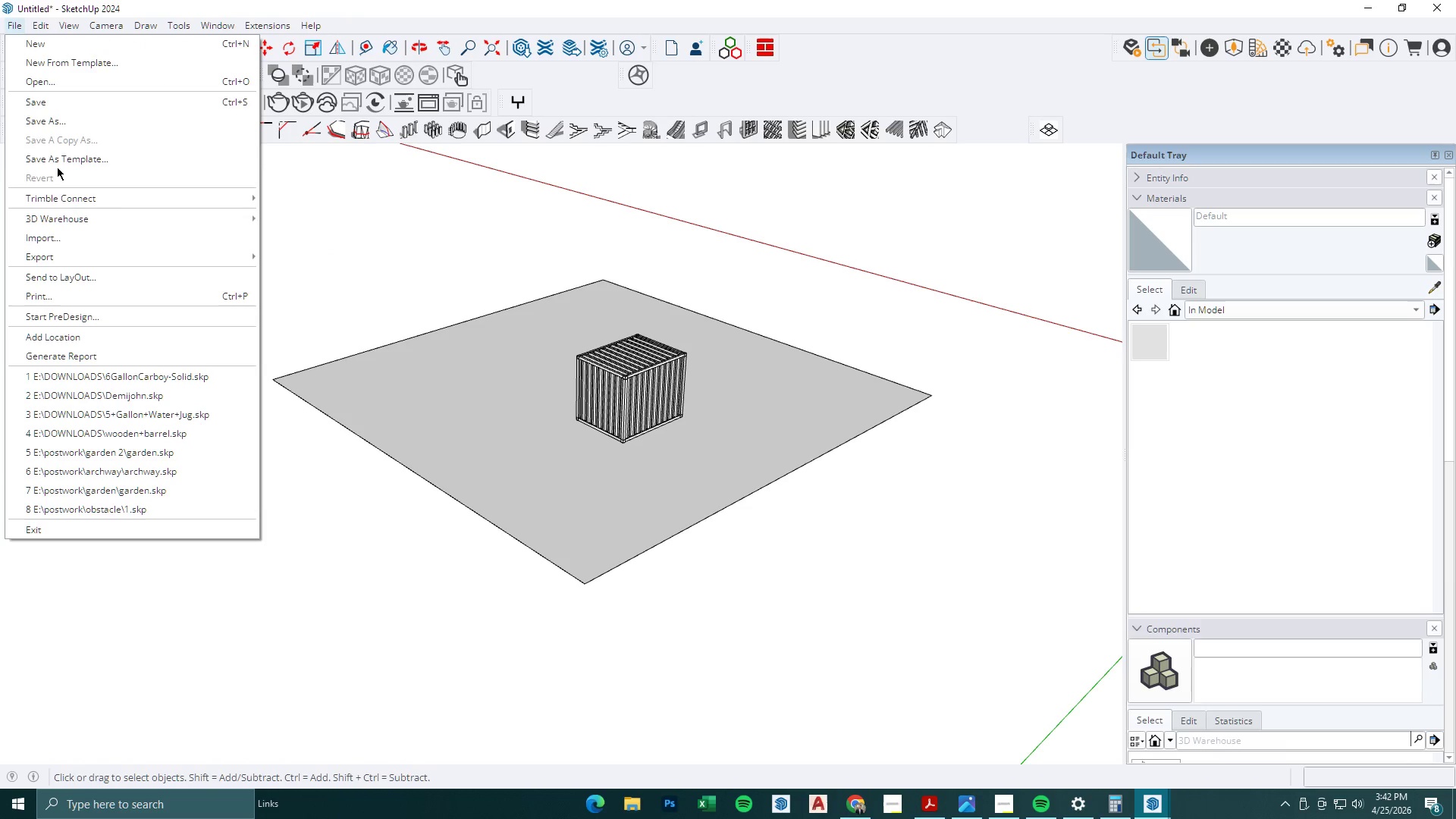 
left_click([55, 115])
 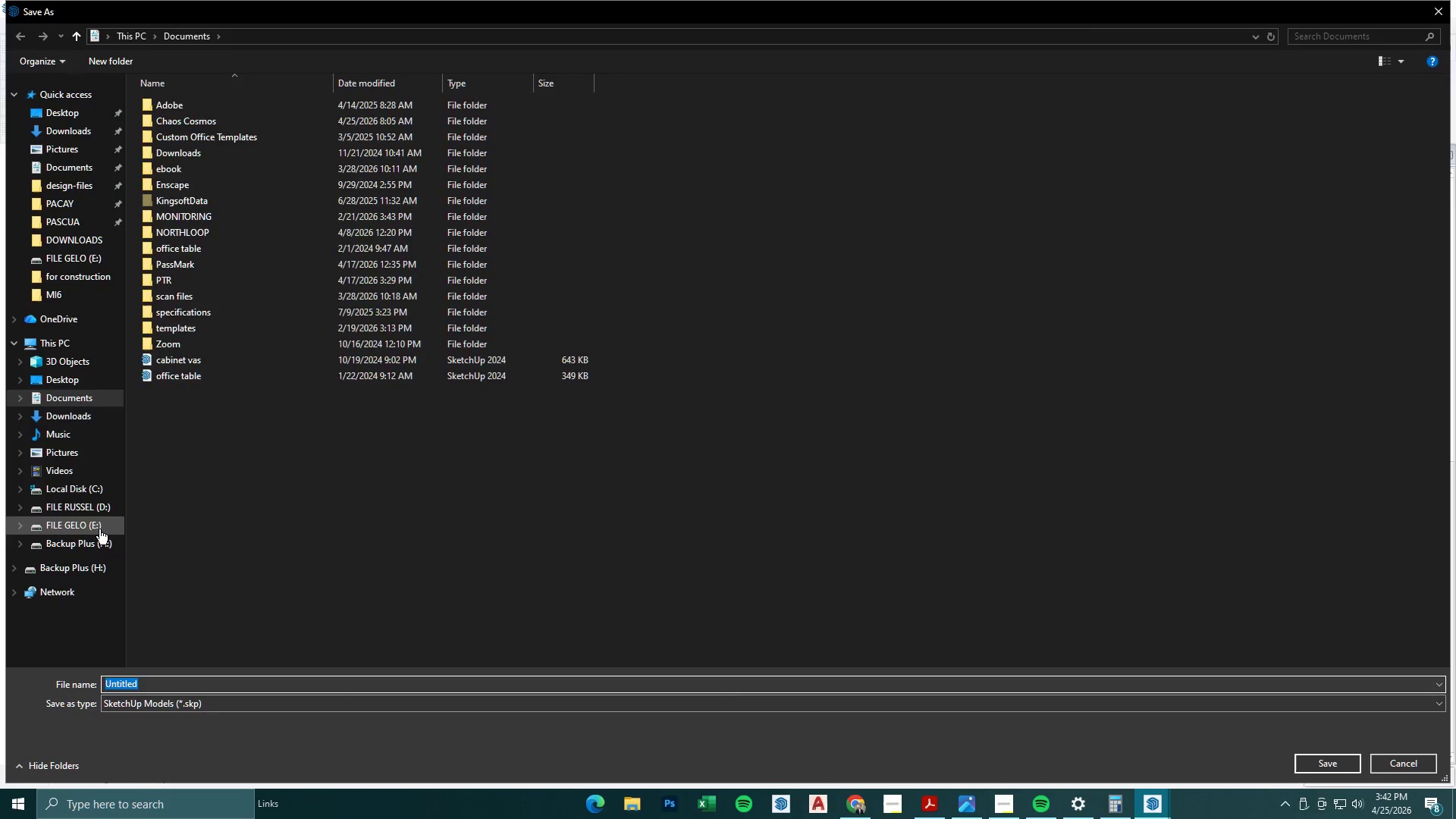 
double_click([234, 341])
 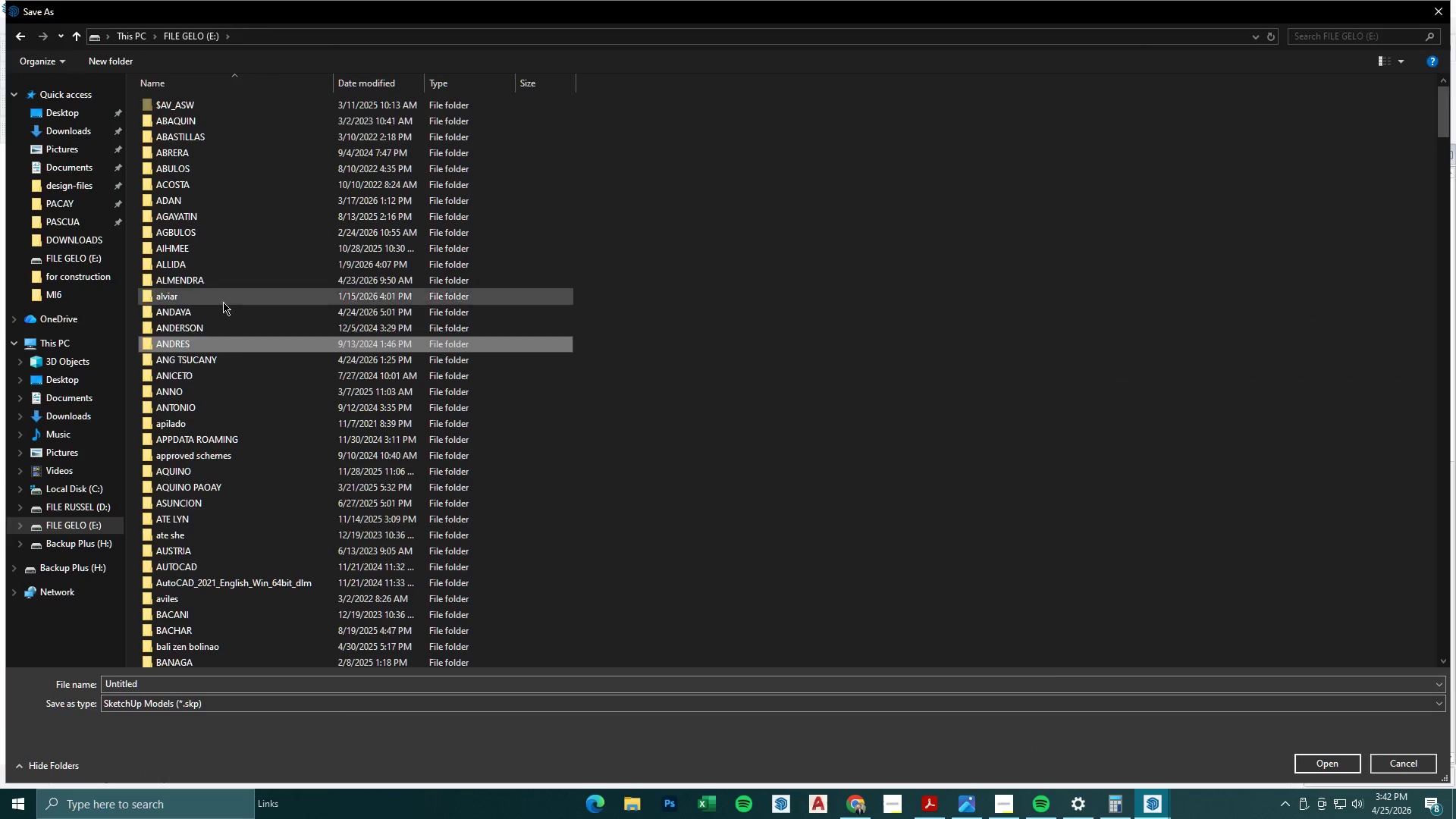 
triple_click([218, 286])
 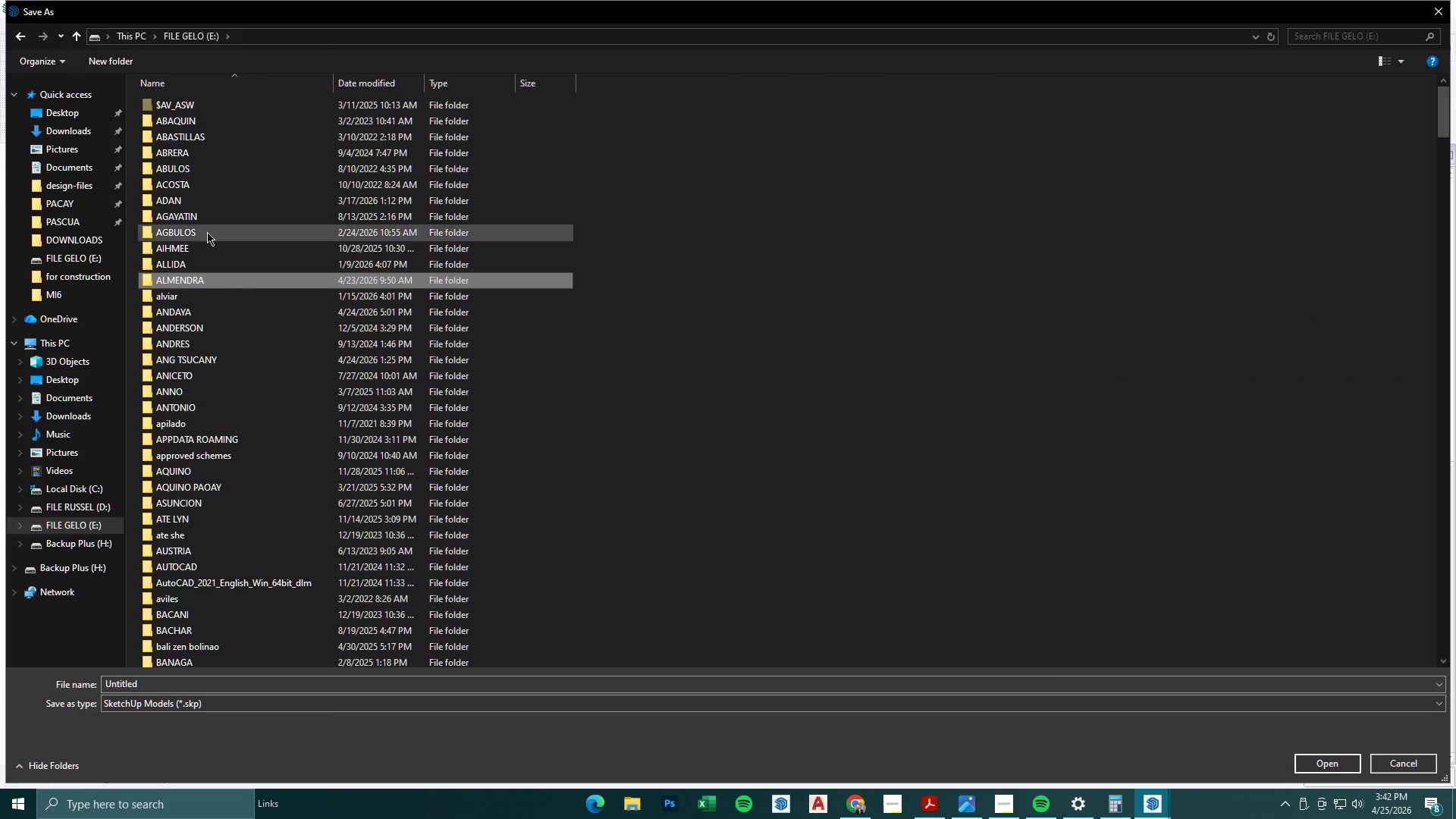 
triple_click([206, 231])
 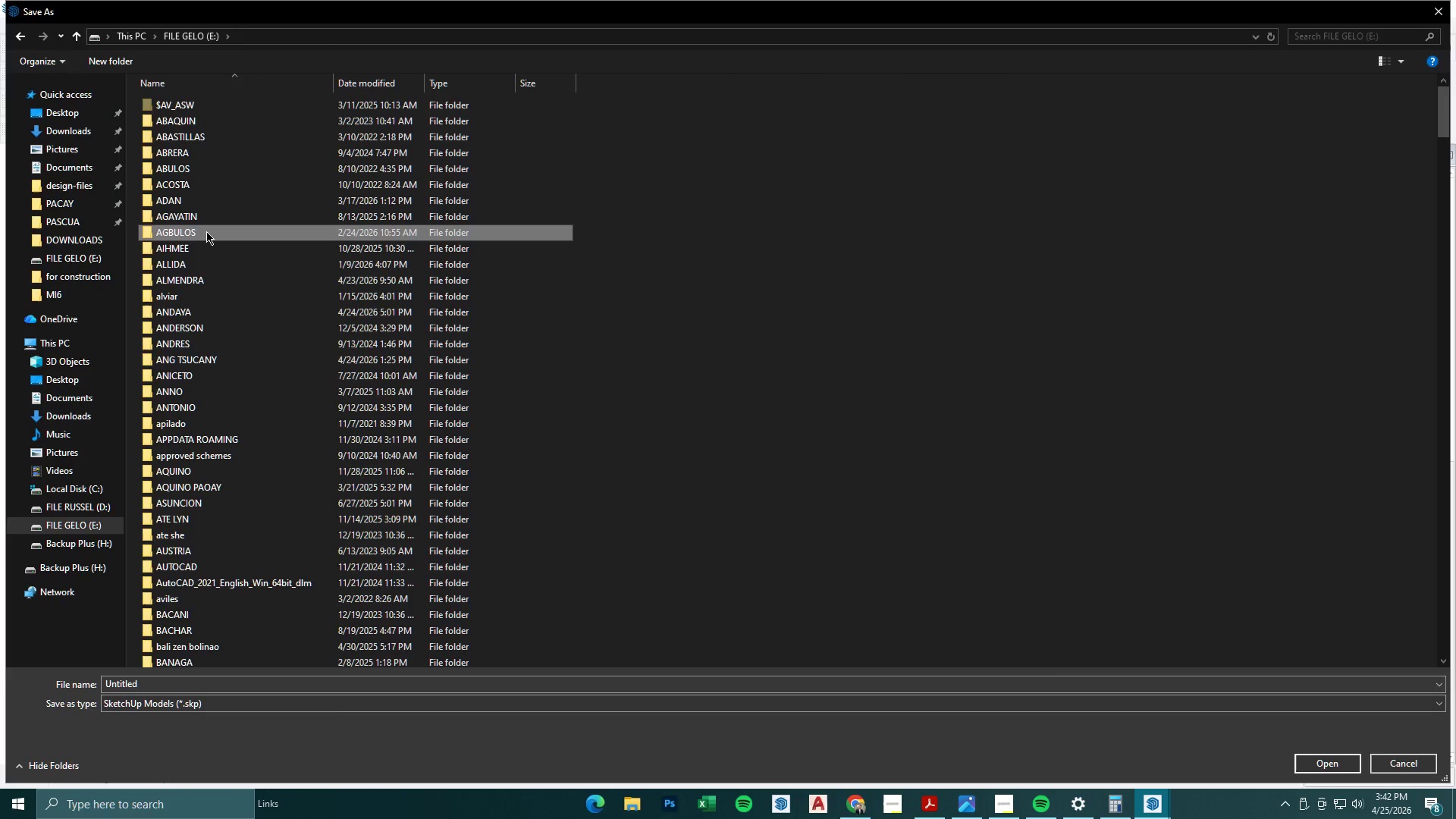 
type(pppp)
 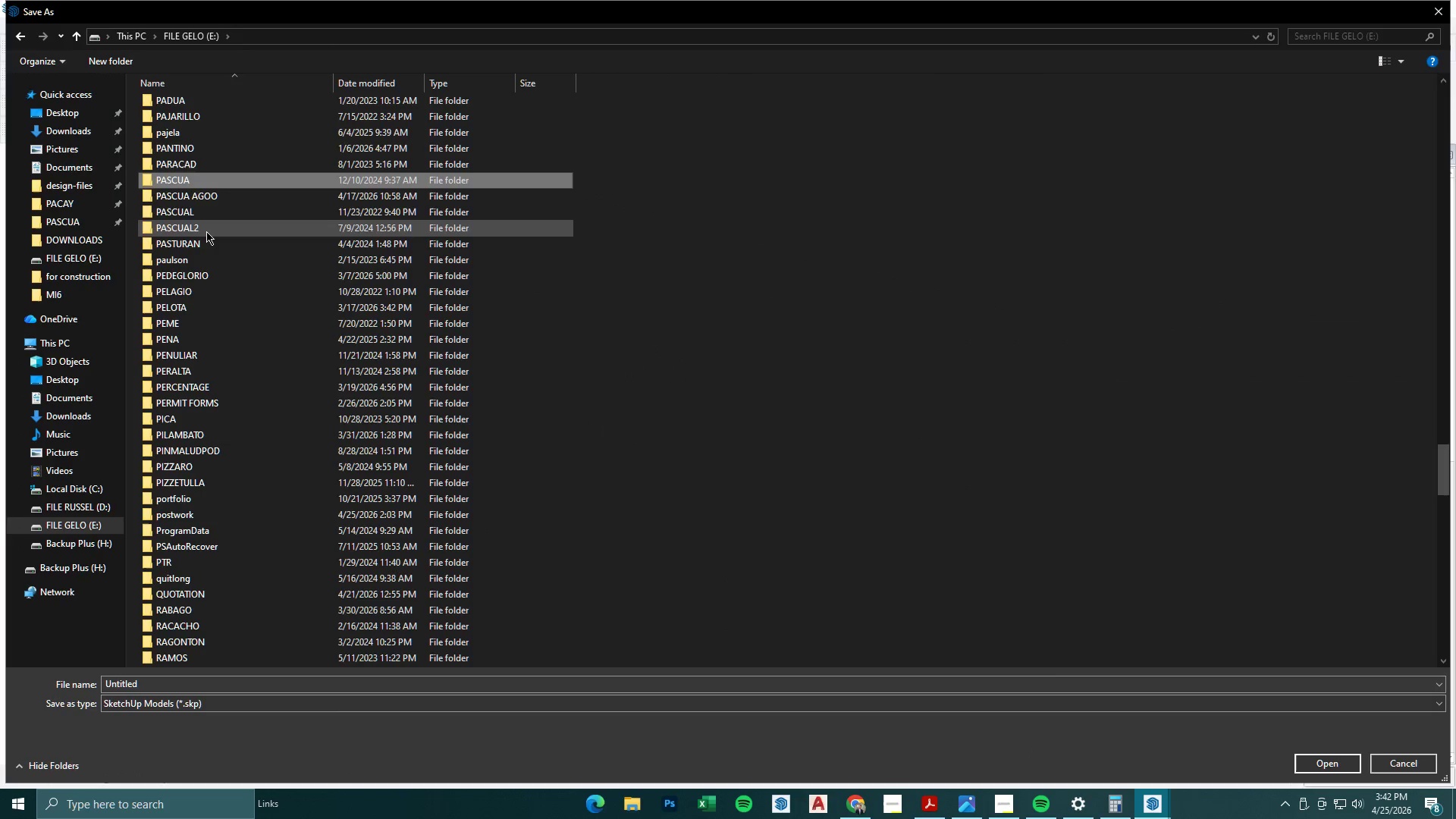 
hold_key(key=P, duration=0.73)
 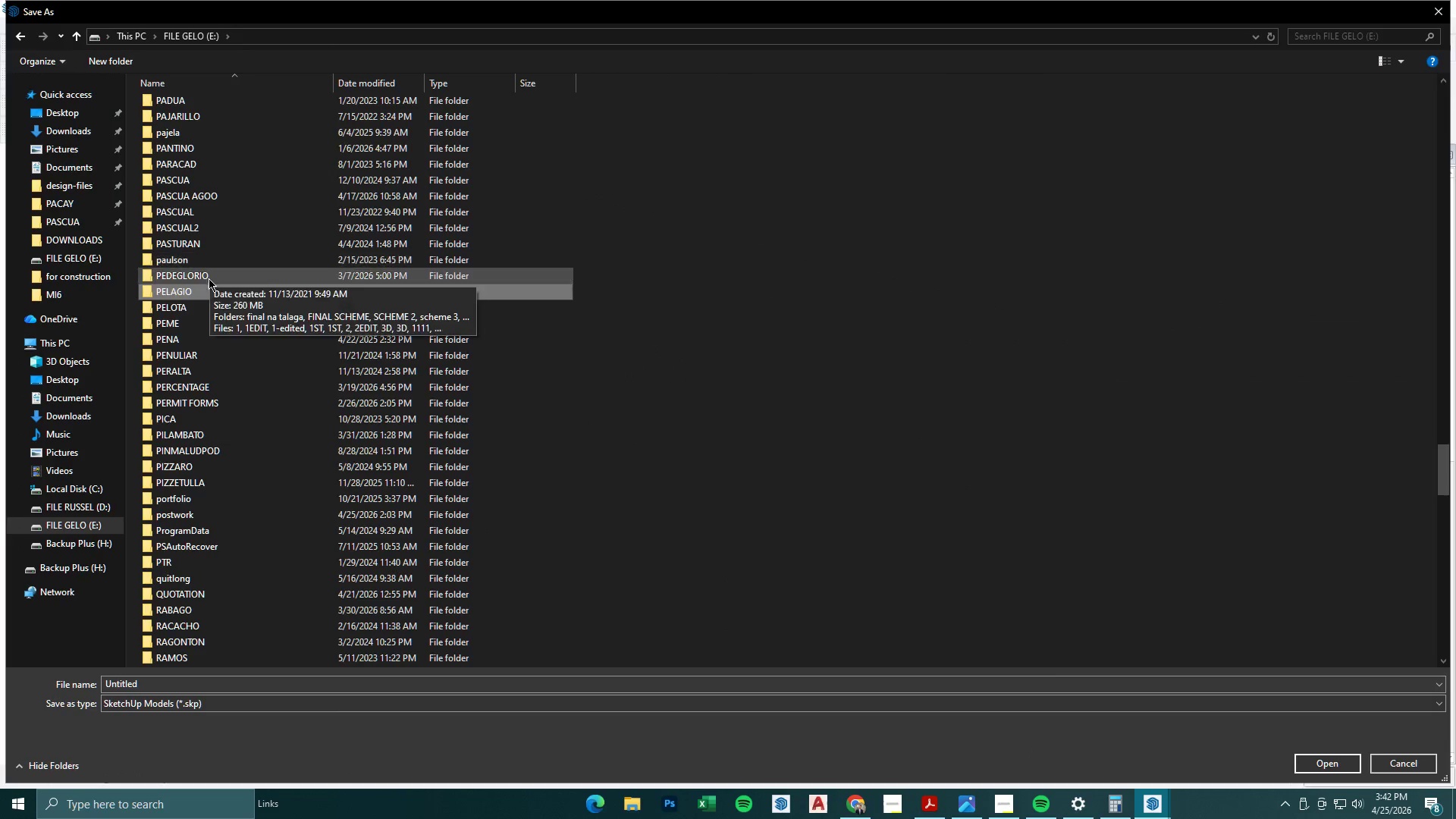 
type(pppppppppppp)
 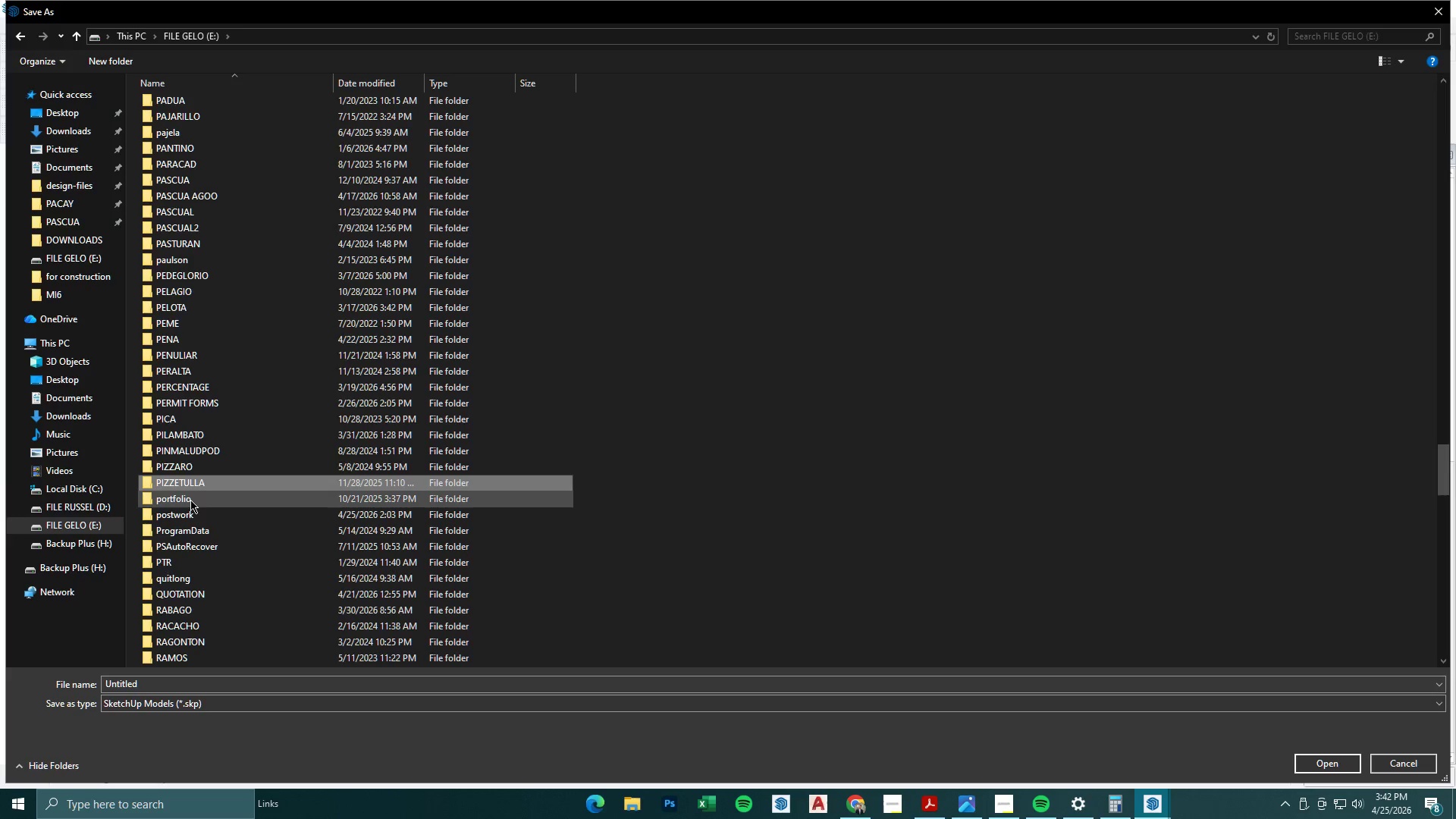 
left_click([190, 510])
 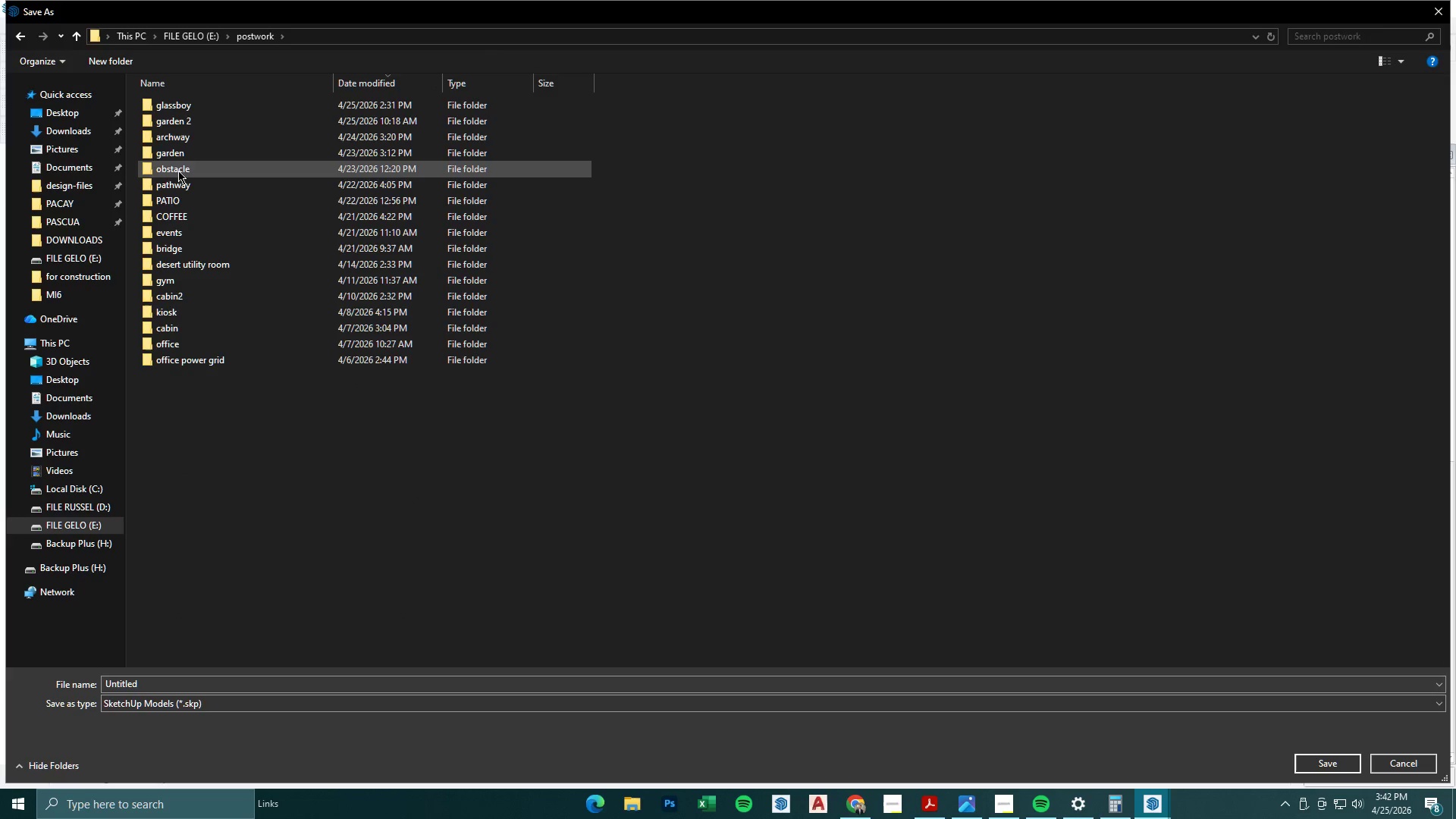 
right_click([229, 469])
 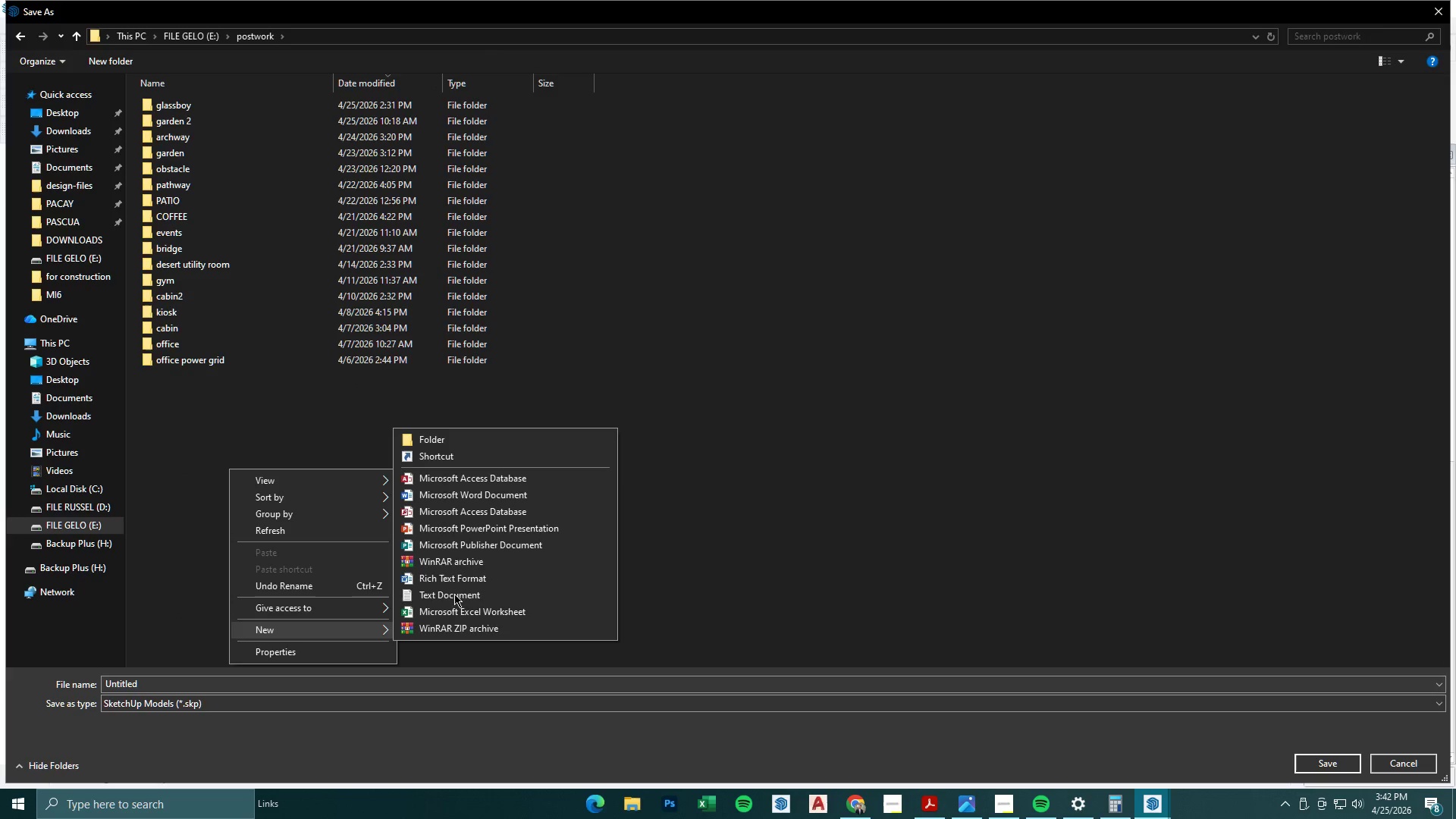 
left_click([453, 438])